 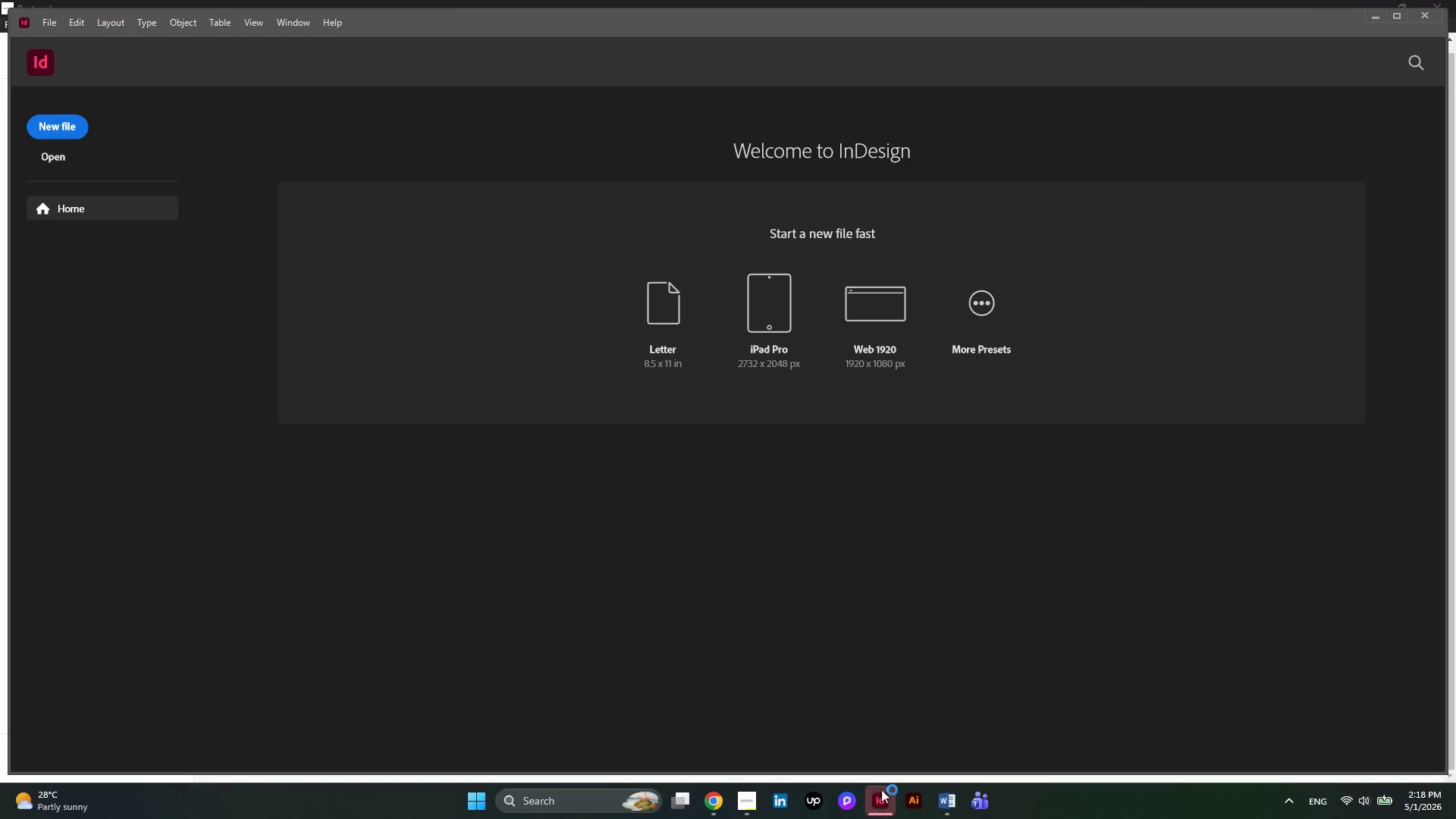 
left_click([983, 350])
 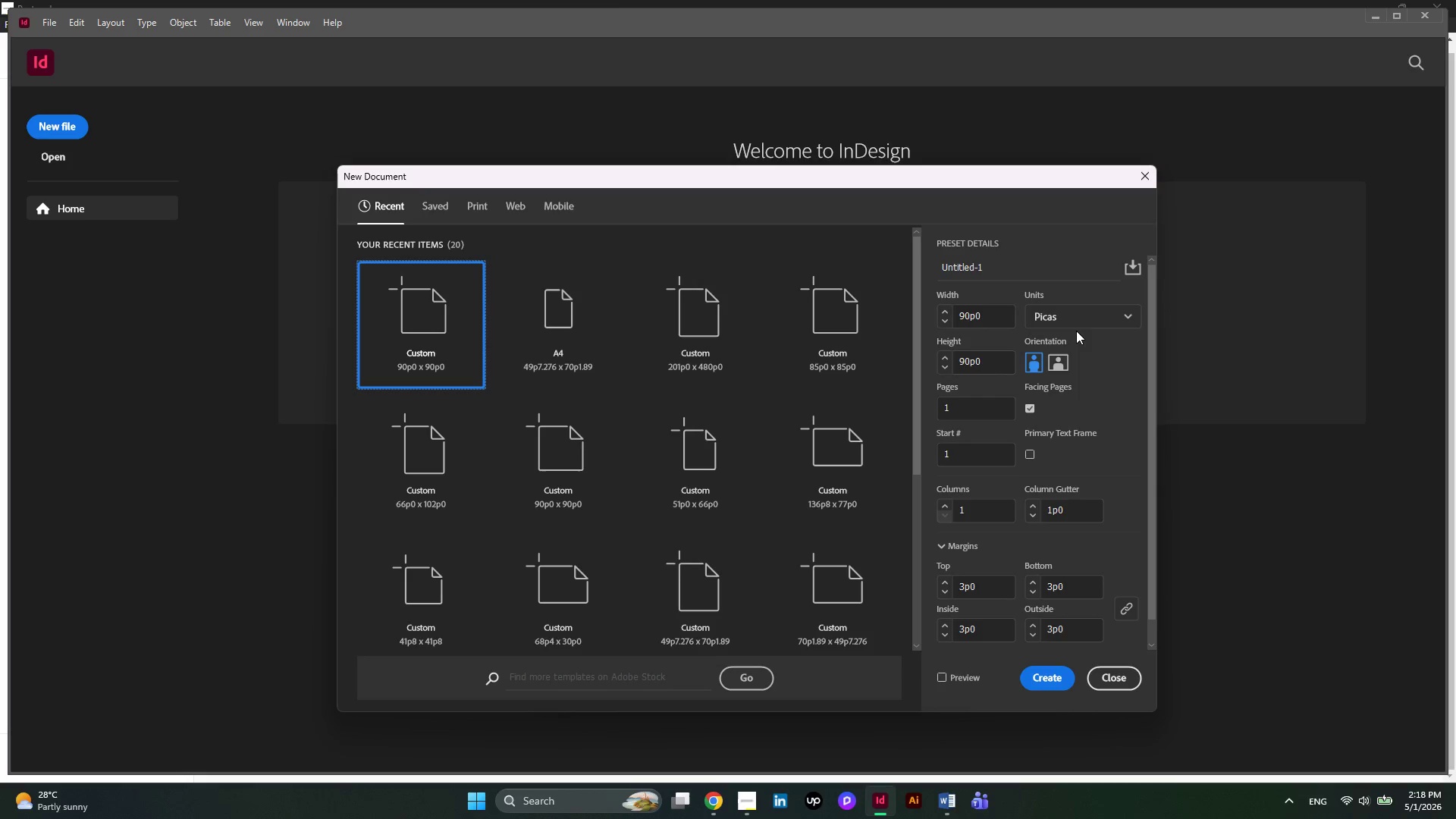 
double_click([1078, 320])
 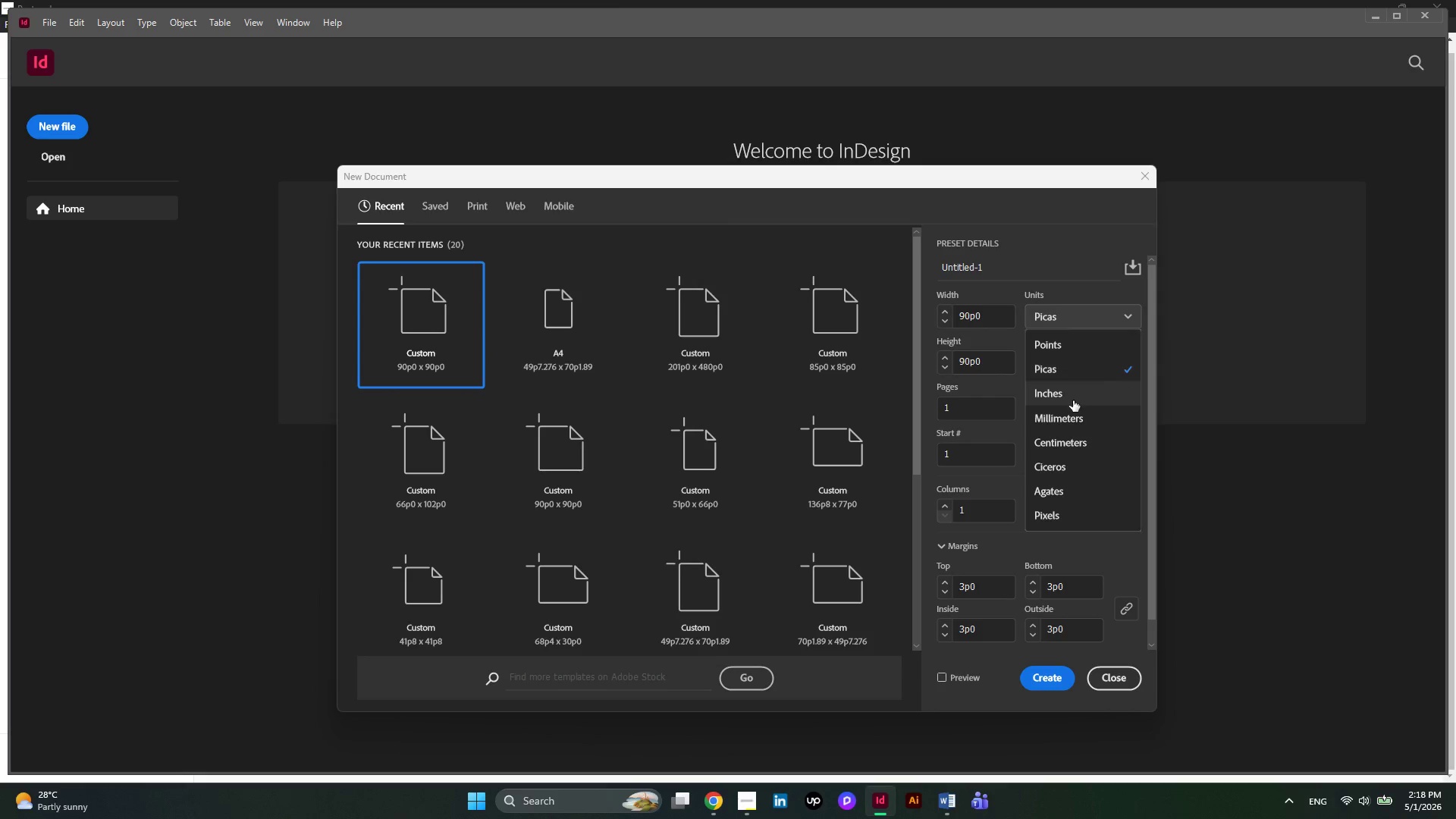 
left_click([1073, 402])
 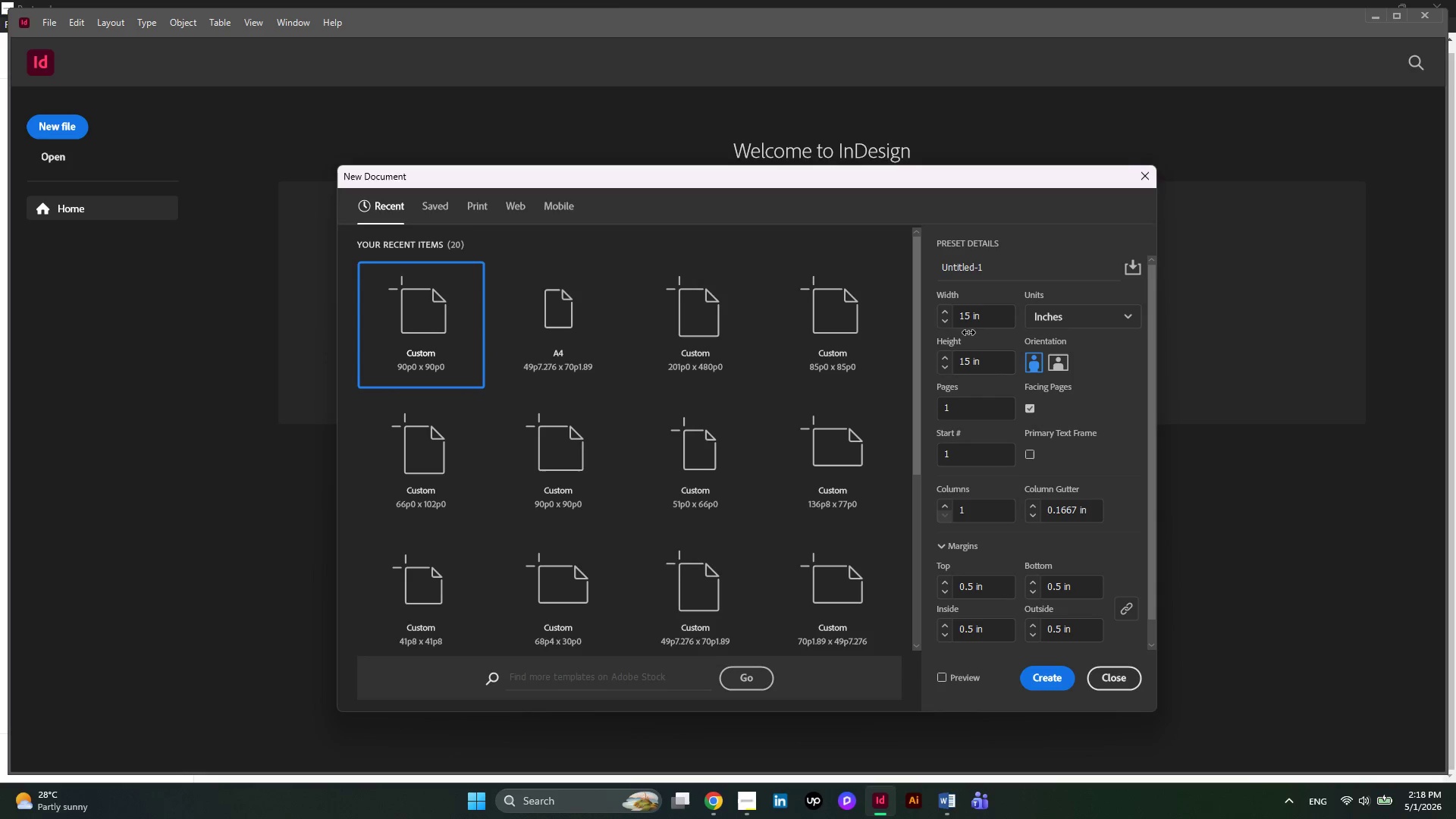 
left_click([971, 319])
 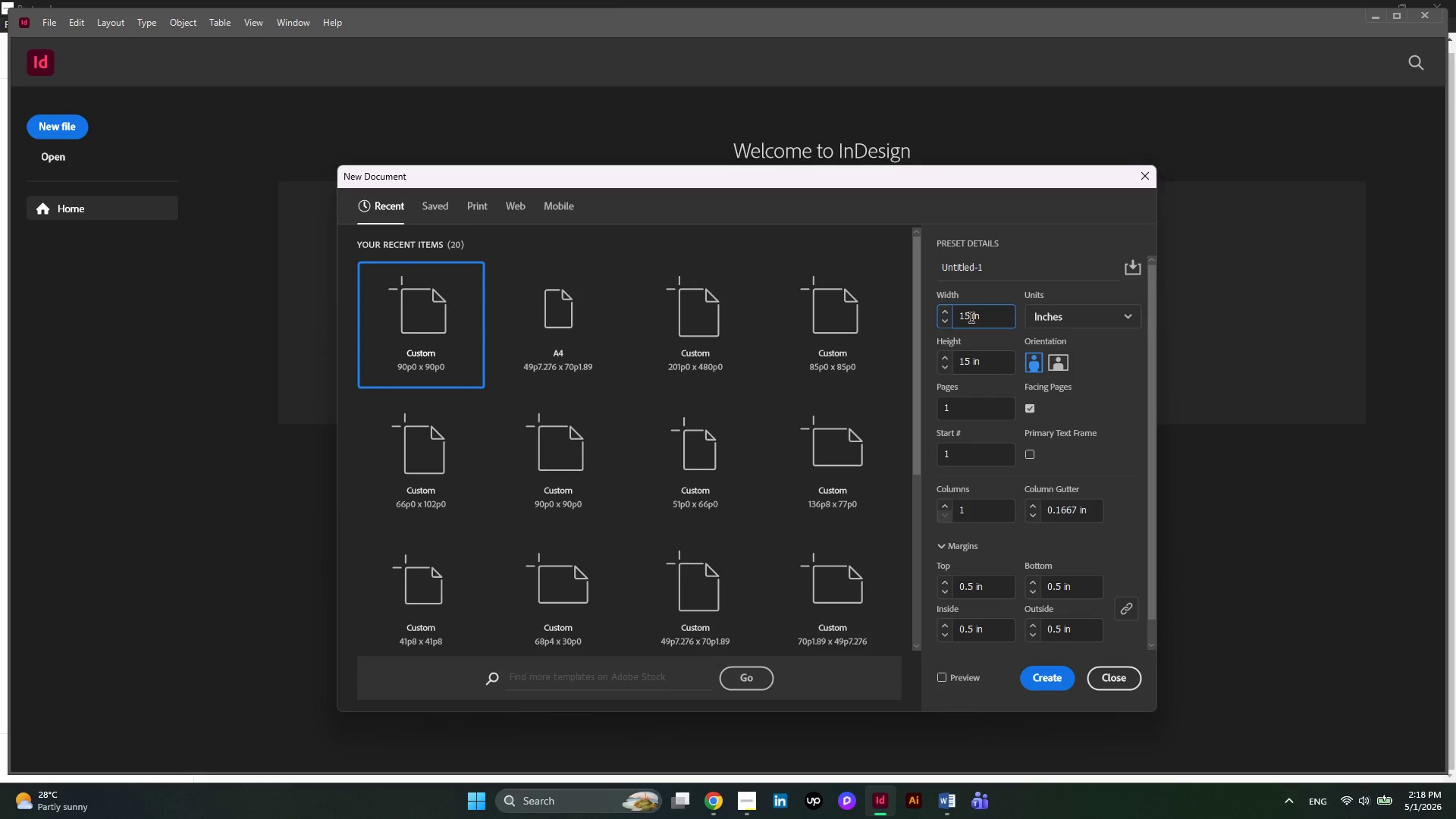 
left_click_drag(start_coordinate=[971, 319], to_coordinate=[940, 319])
 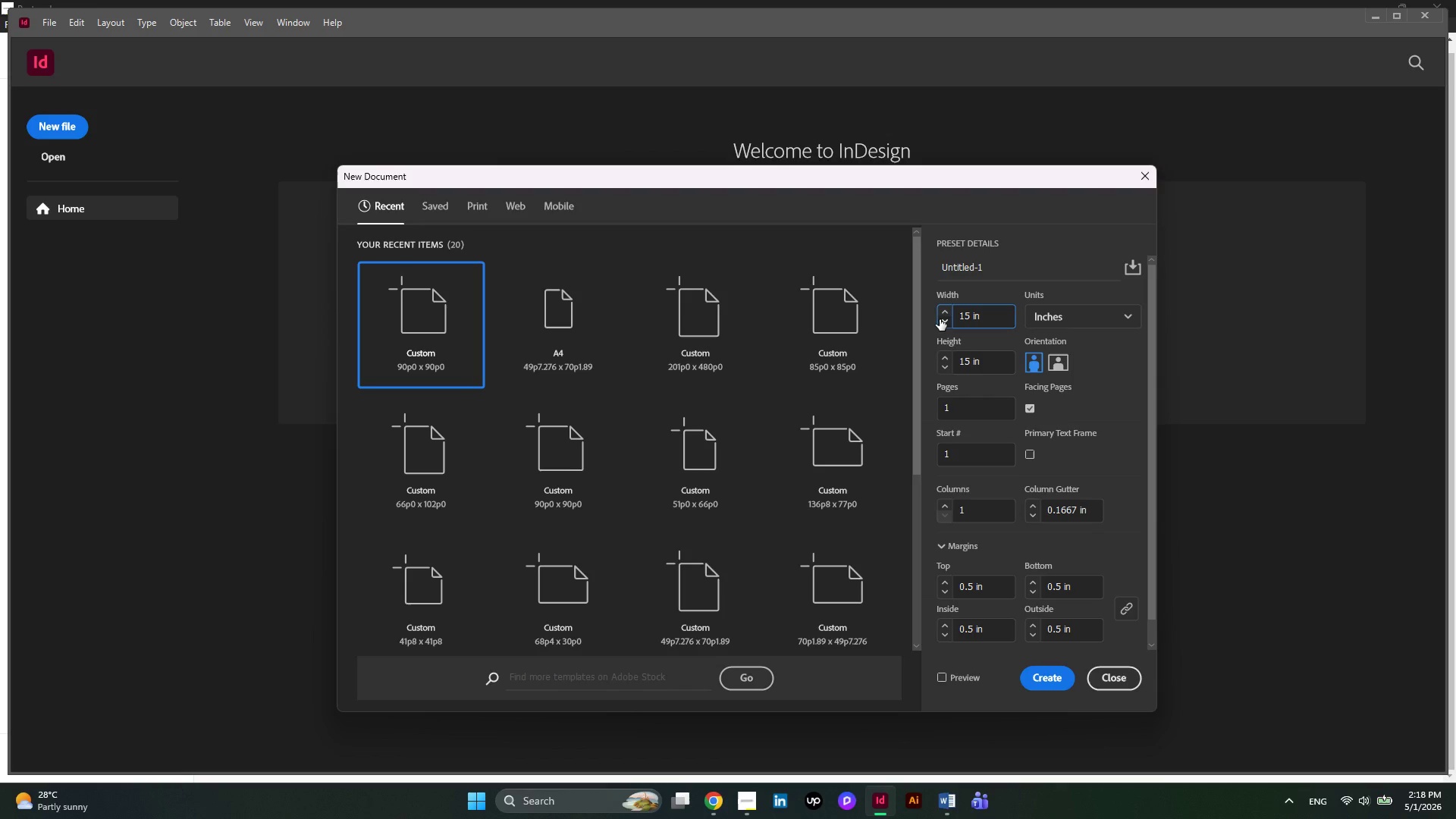 
key(Numpad8)
 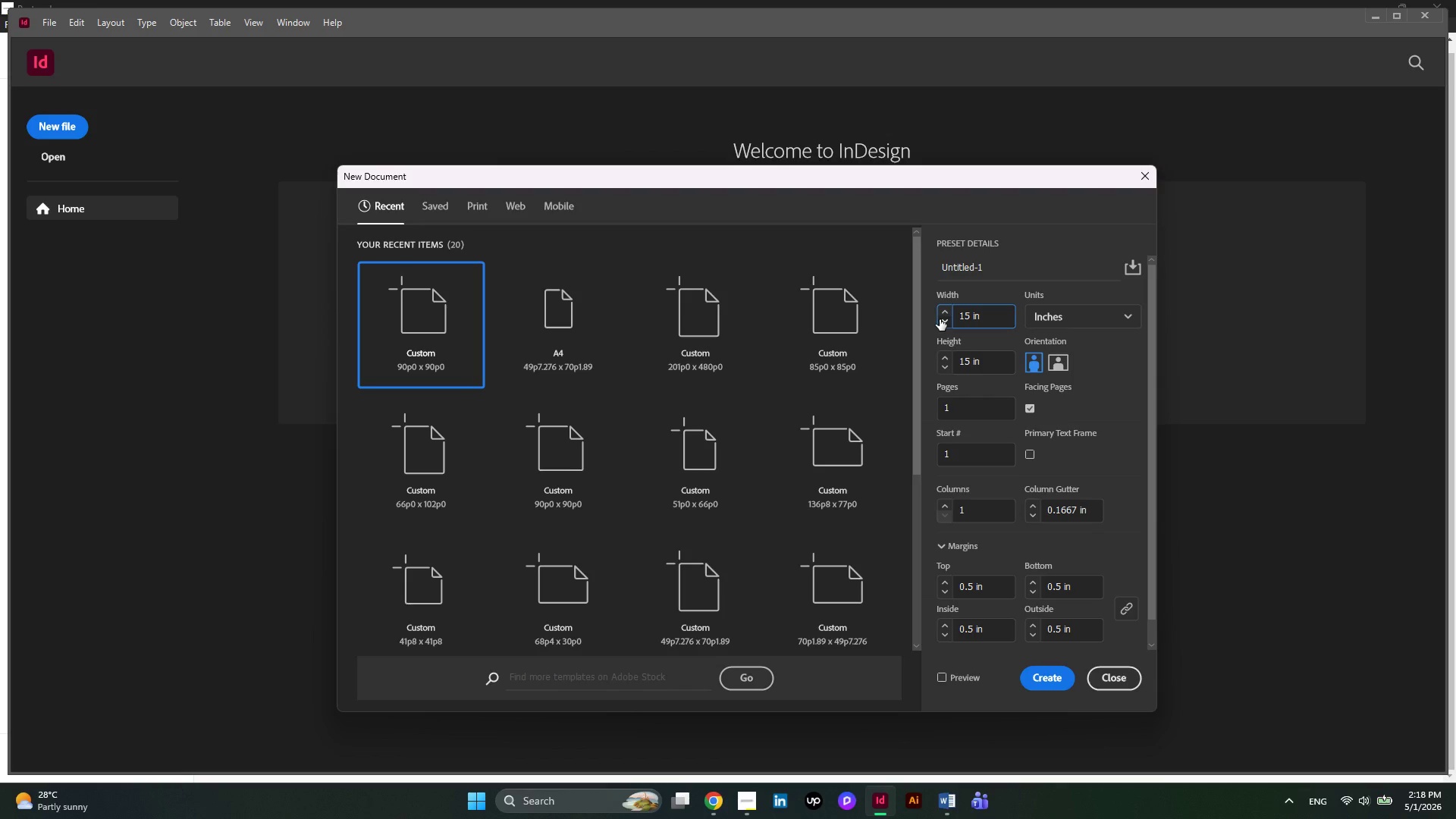 
key(NumpadDecimal)
 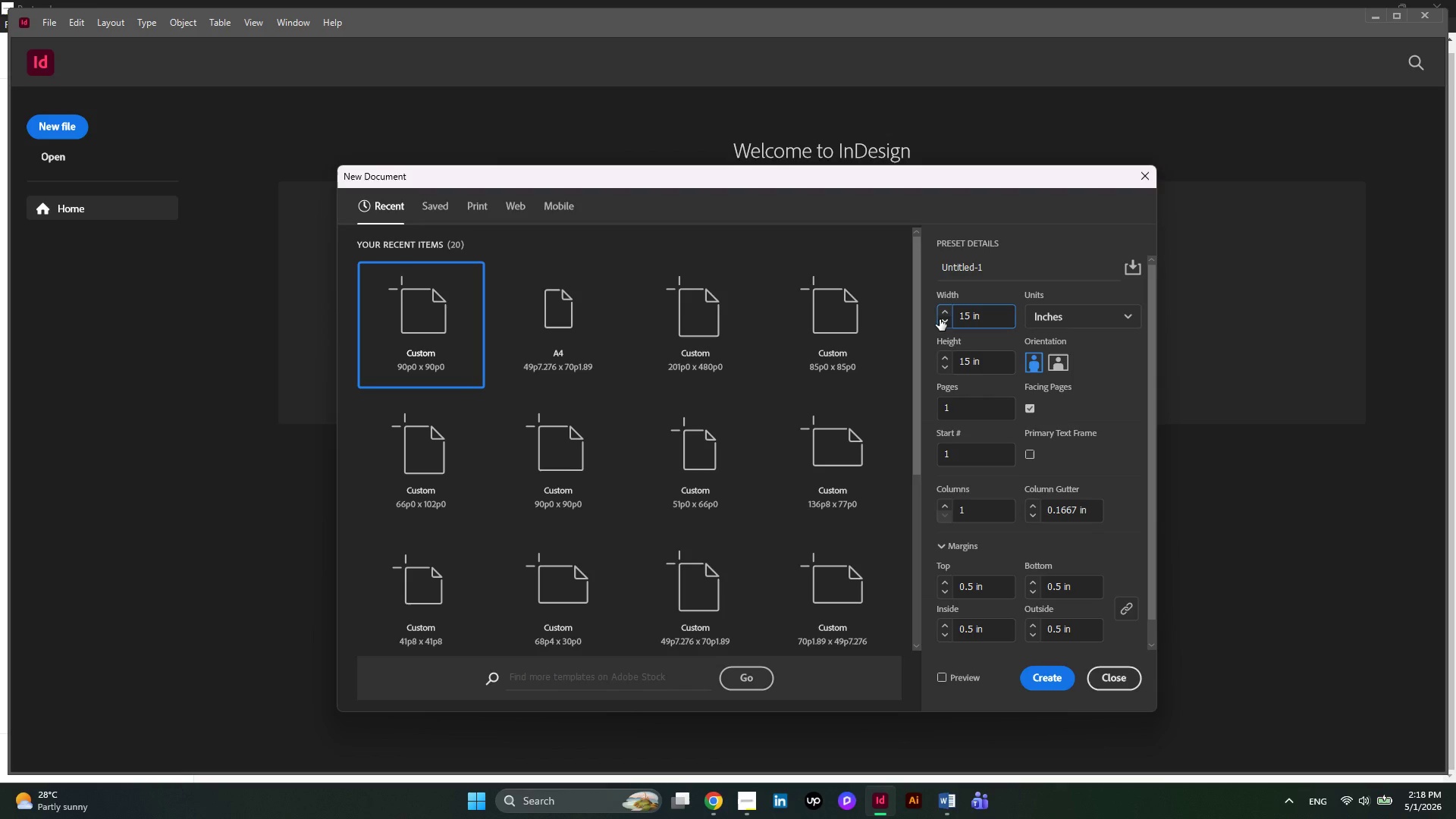 
key(Numpad5)
 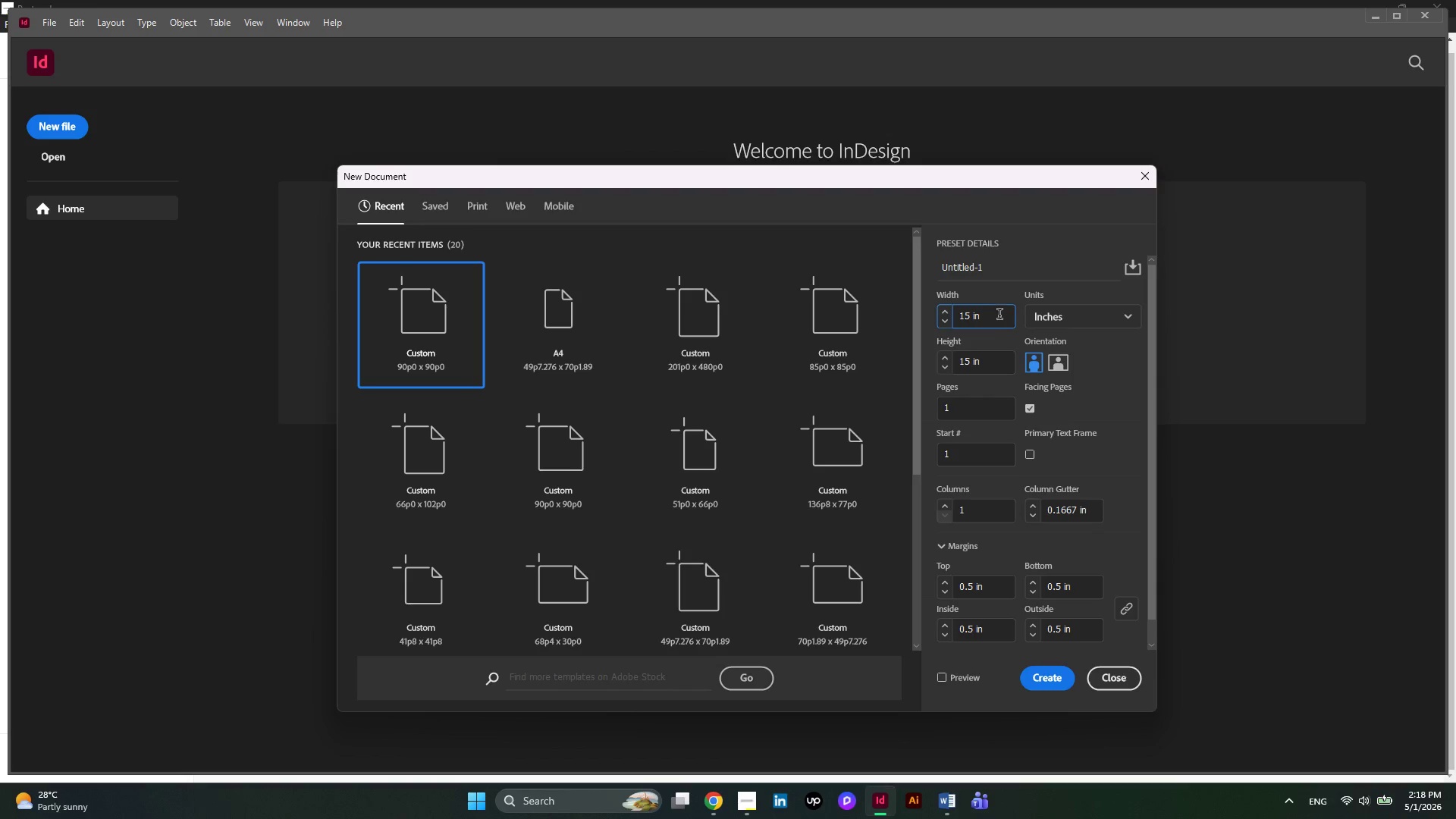 
left_click_drag(start_coordinate=[971, 324], to_coordinate=[956, 315])
 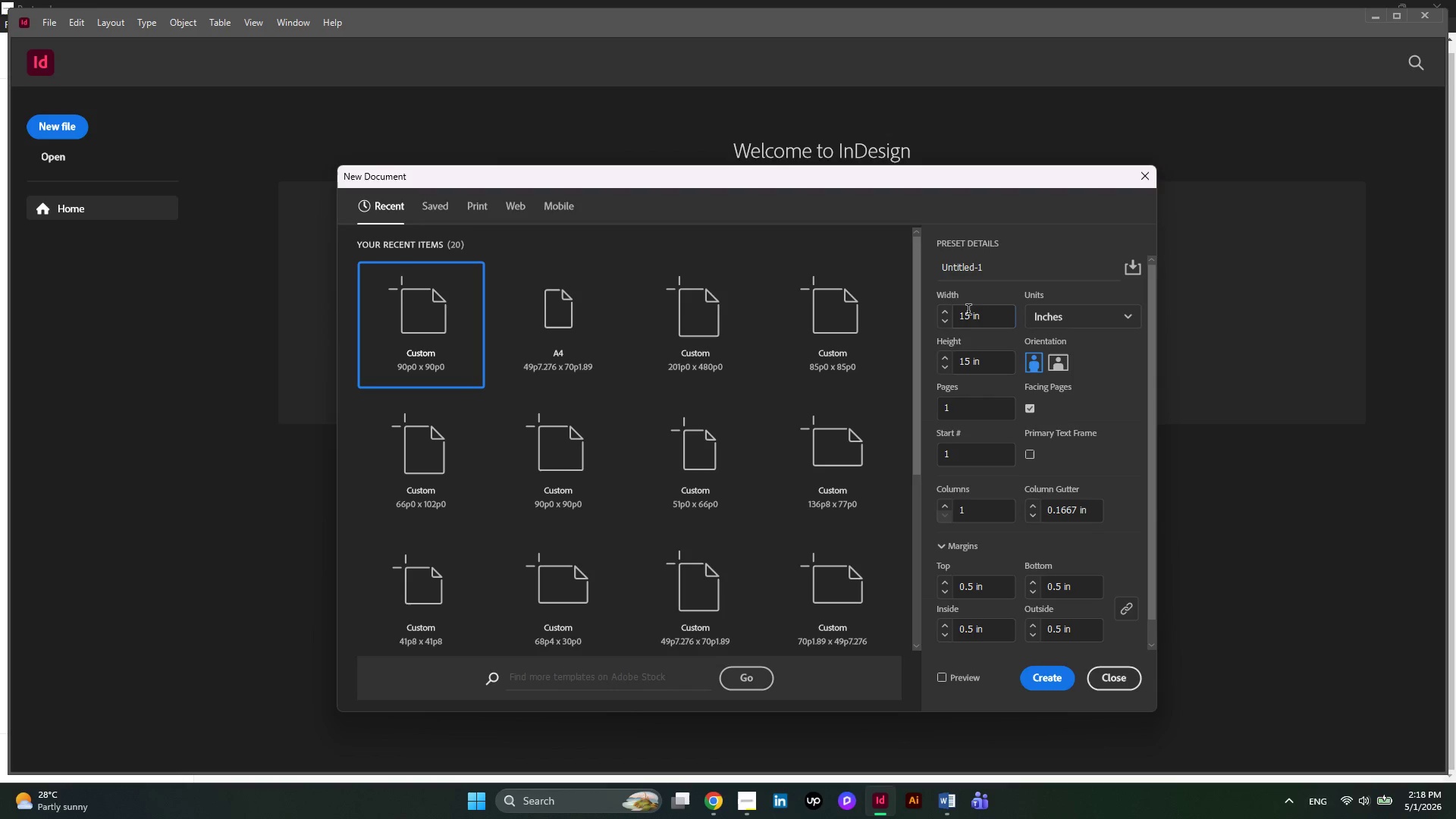 
left_click_drag(start_coordinate=[968, 311], to_coordinate=[949, 322])
 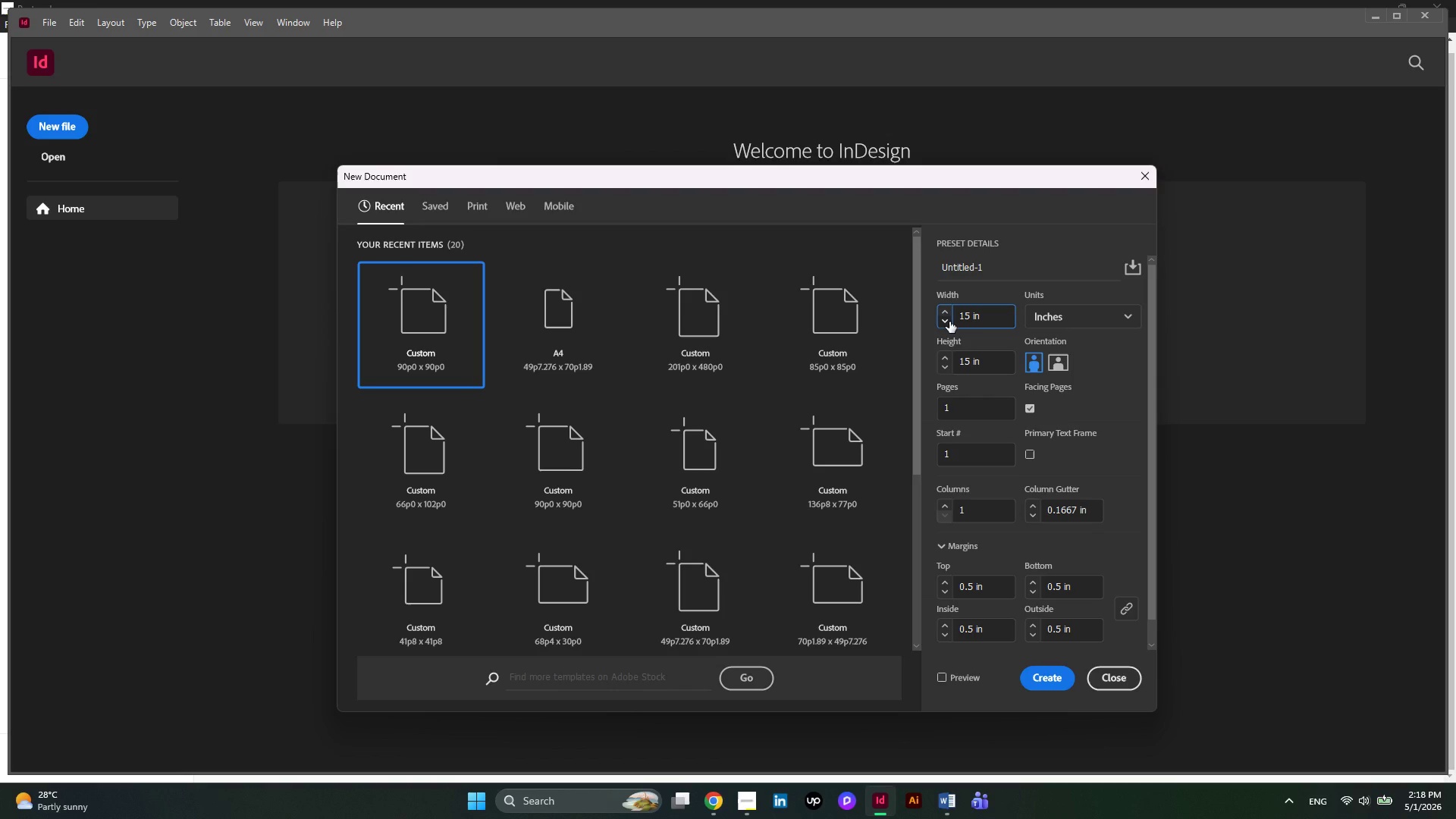 
key(Numpad8)
 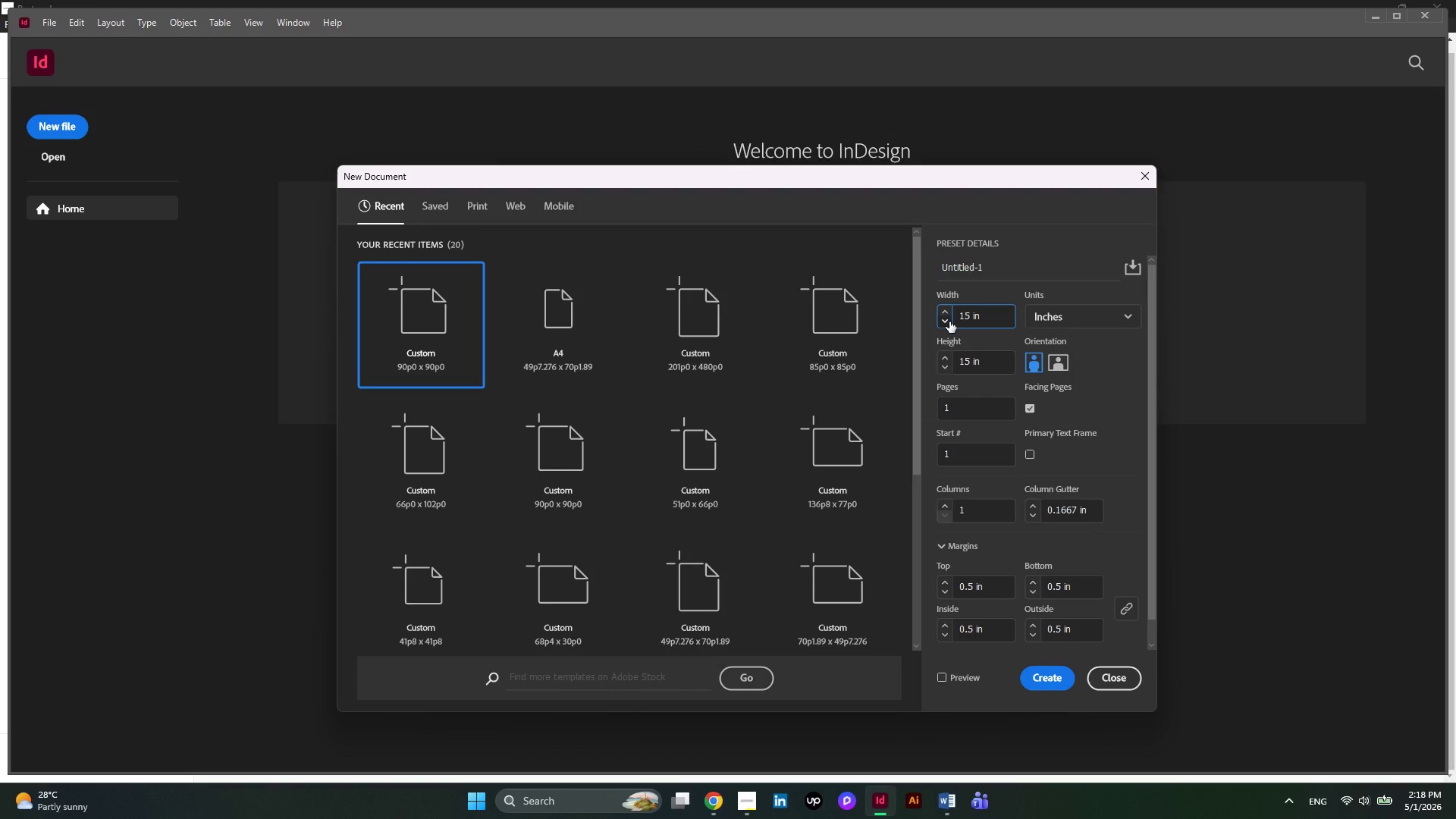 
key(NumpadDecimal)
 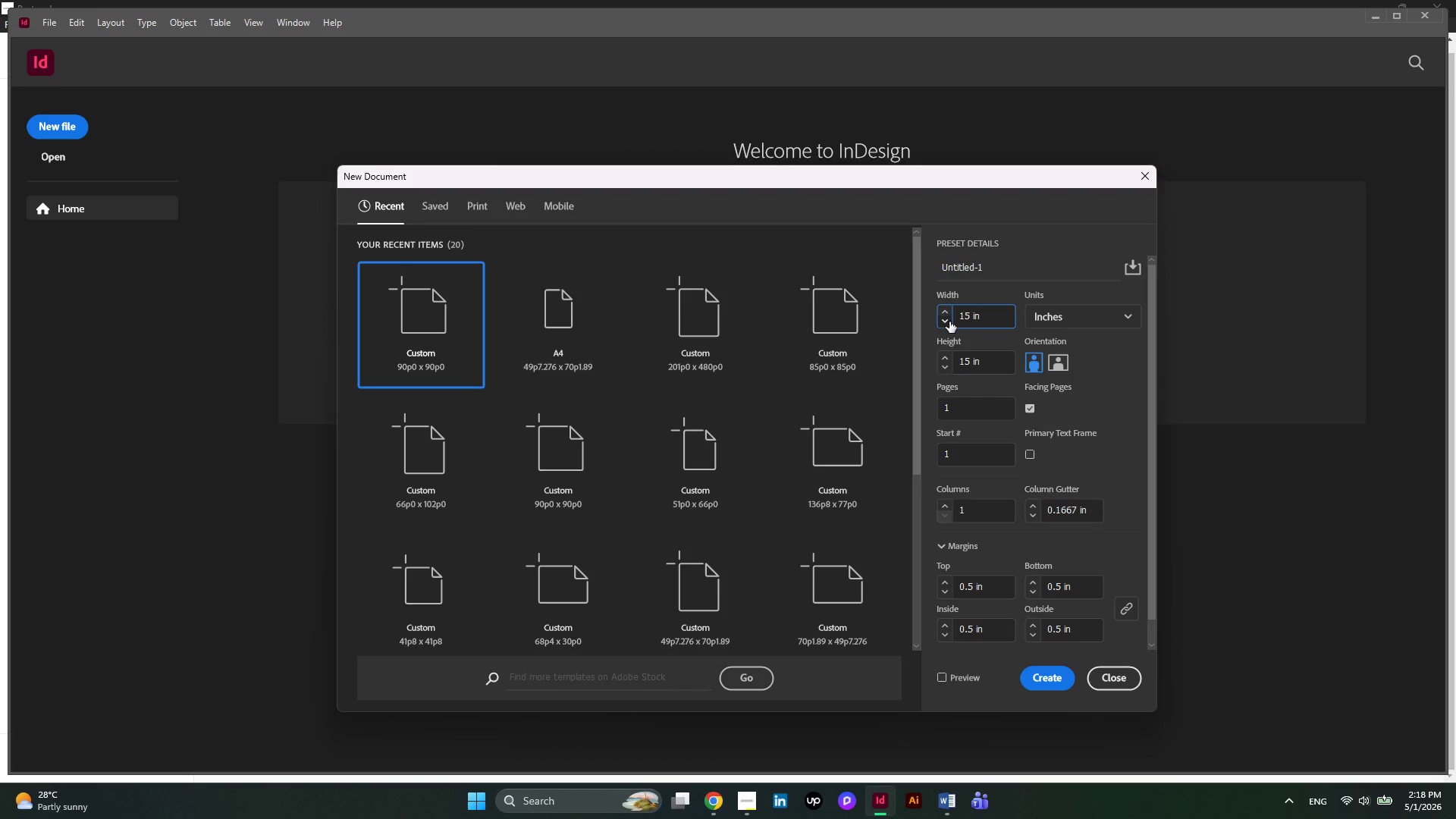 
key(Numpad5)
 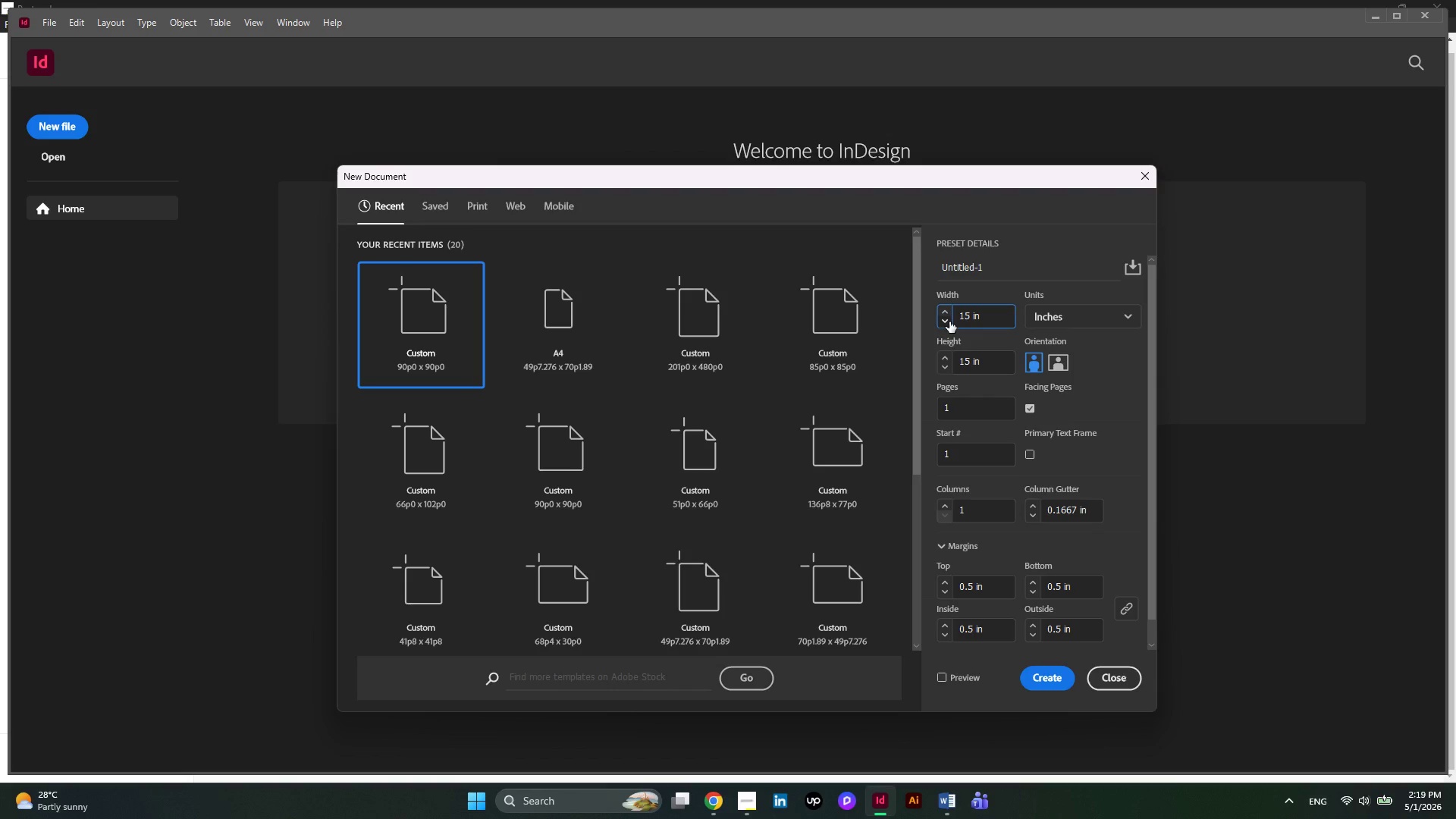 
left_click([991, 330])
 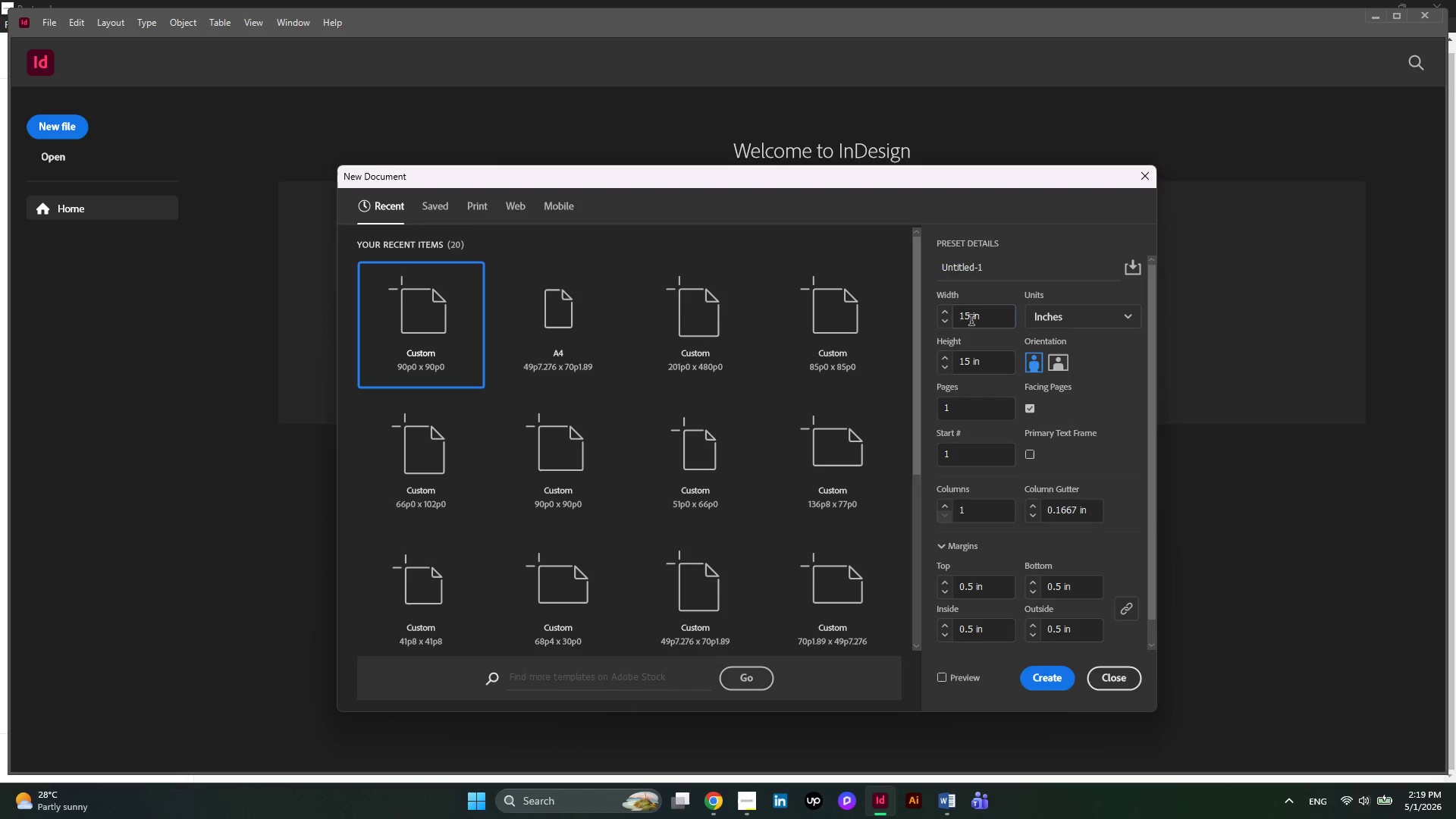 
left_click_drag(start_coordinate=[968, 318], to_coordinate=[949, 318])
 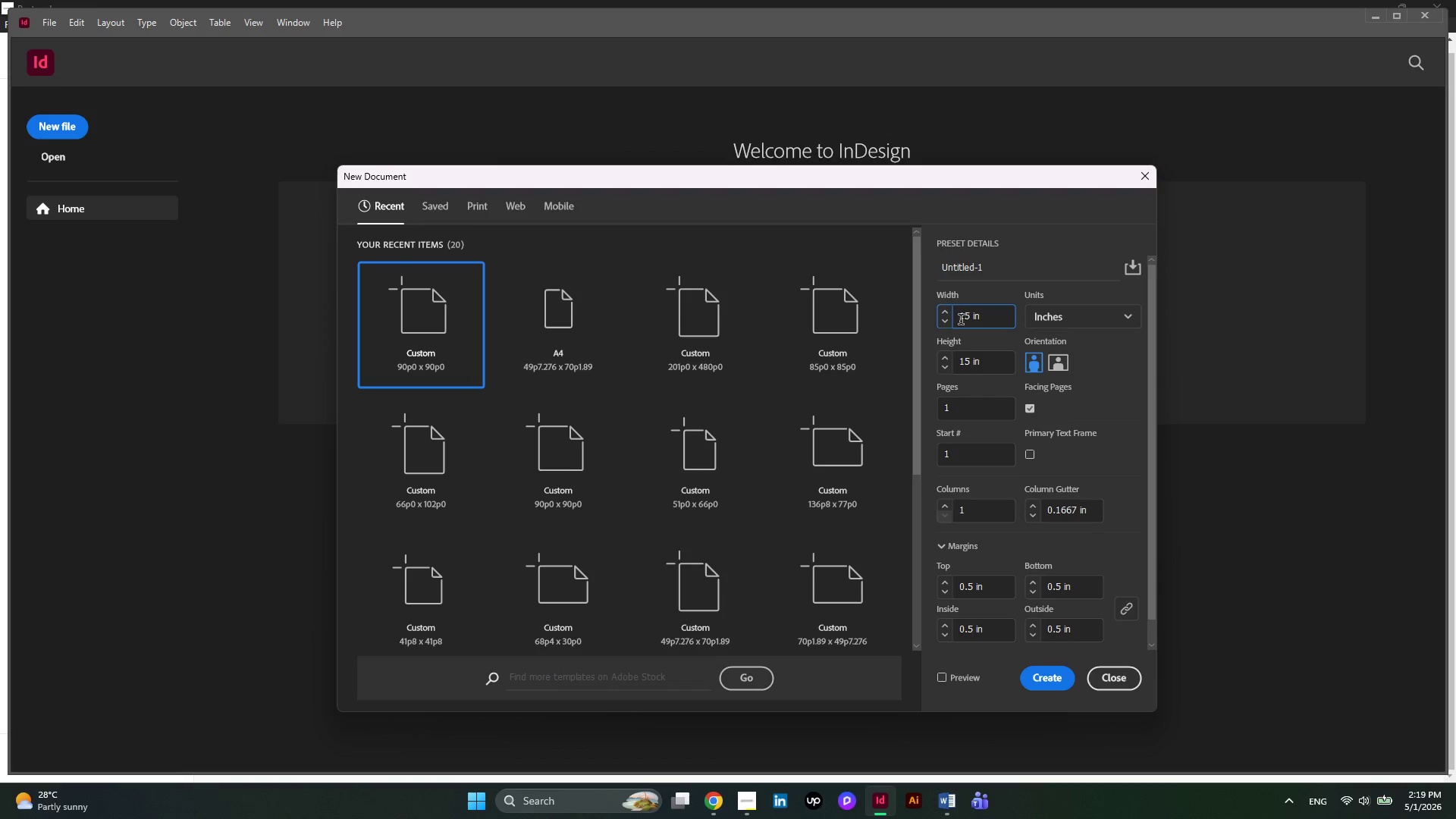 
left_click_drag(start_coordinate=[968, 318], to_coordinate=[933, 334])
 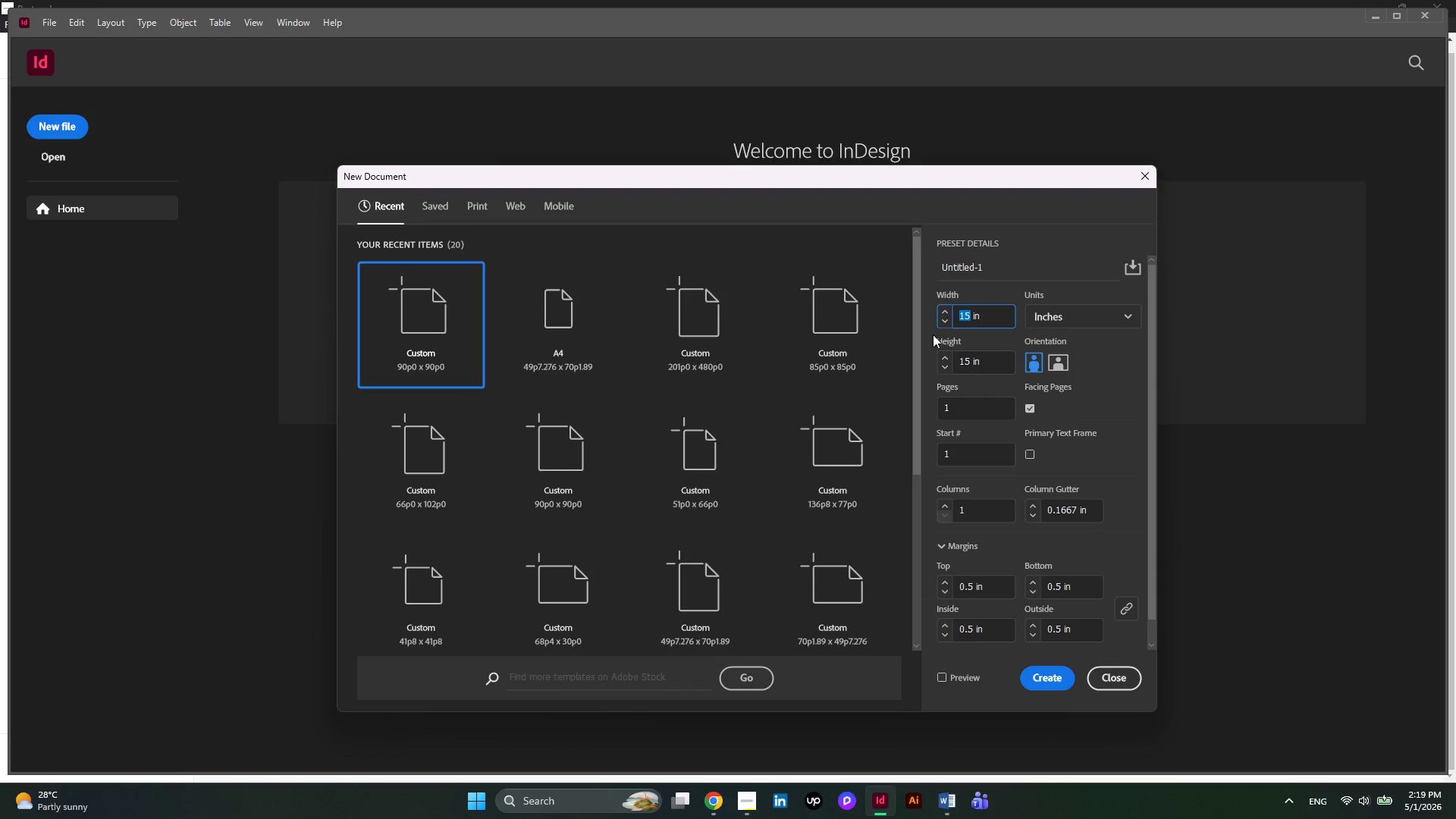 
key(Numpad8)
 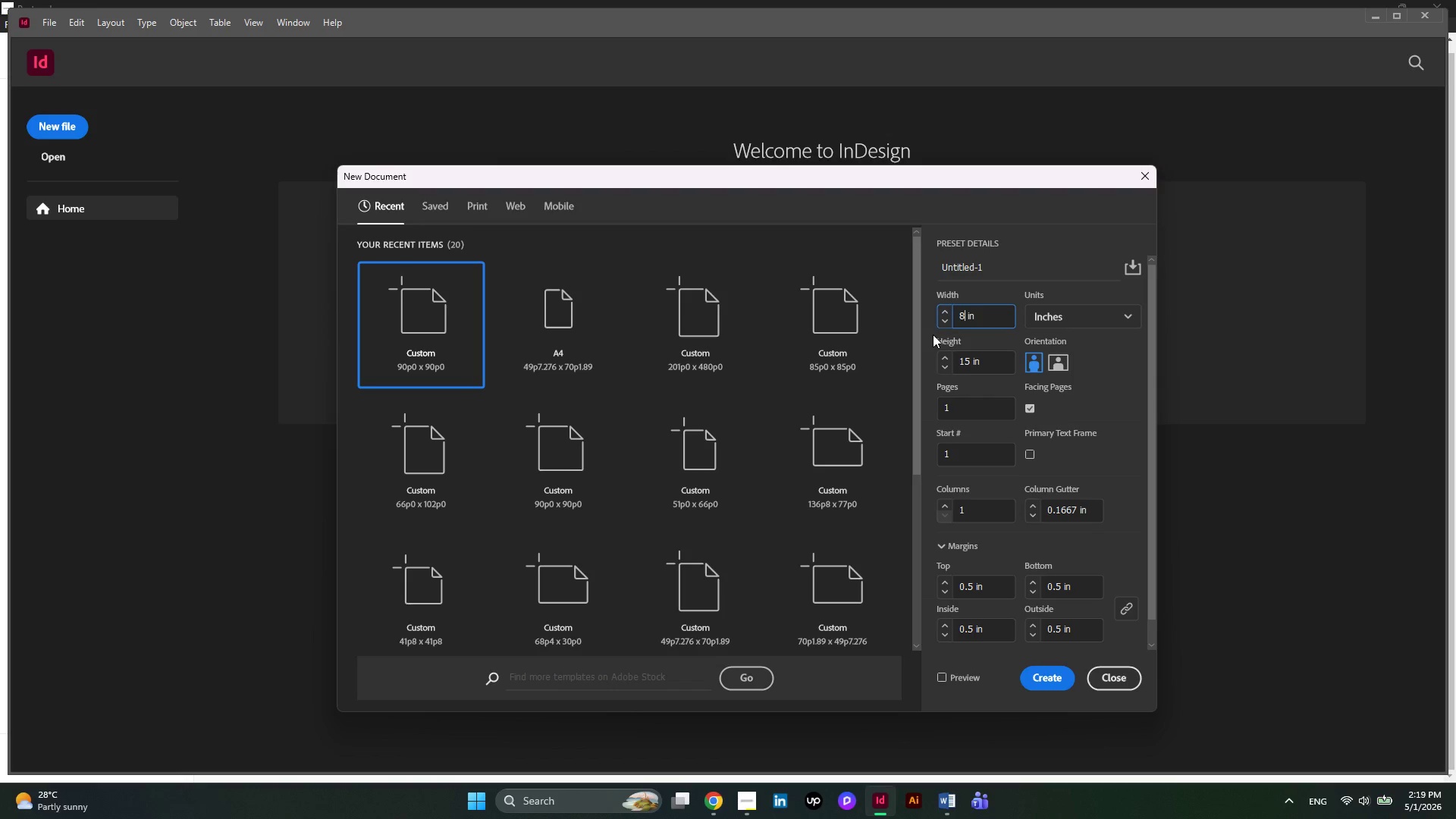 
key(Numpad3)
 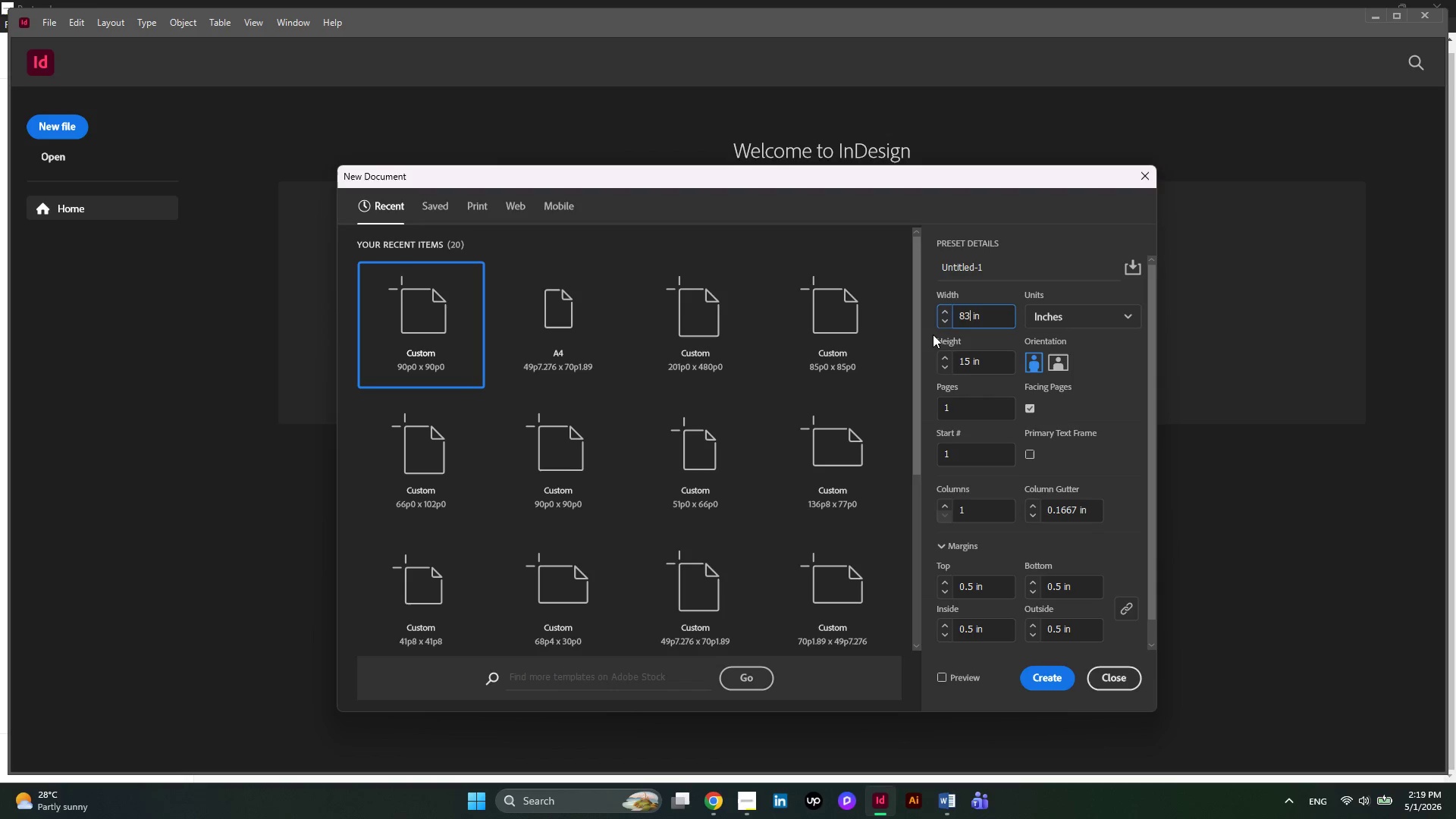 
key(Numpad5)
 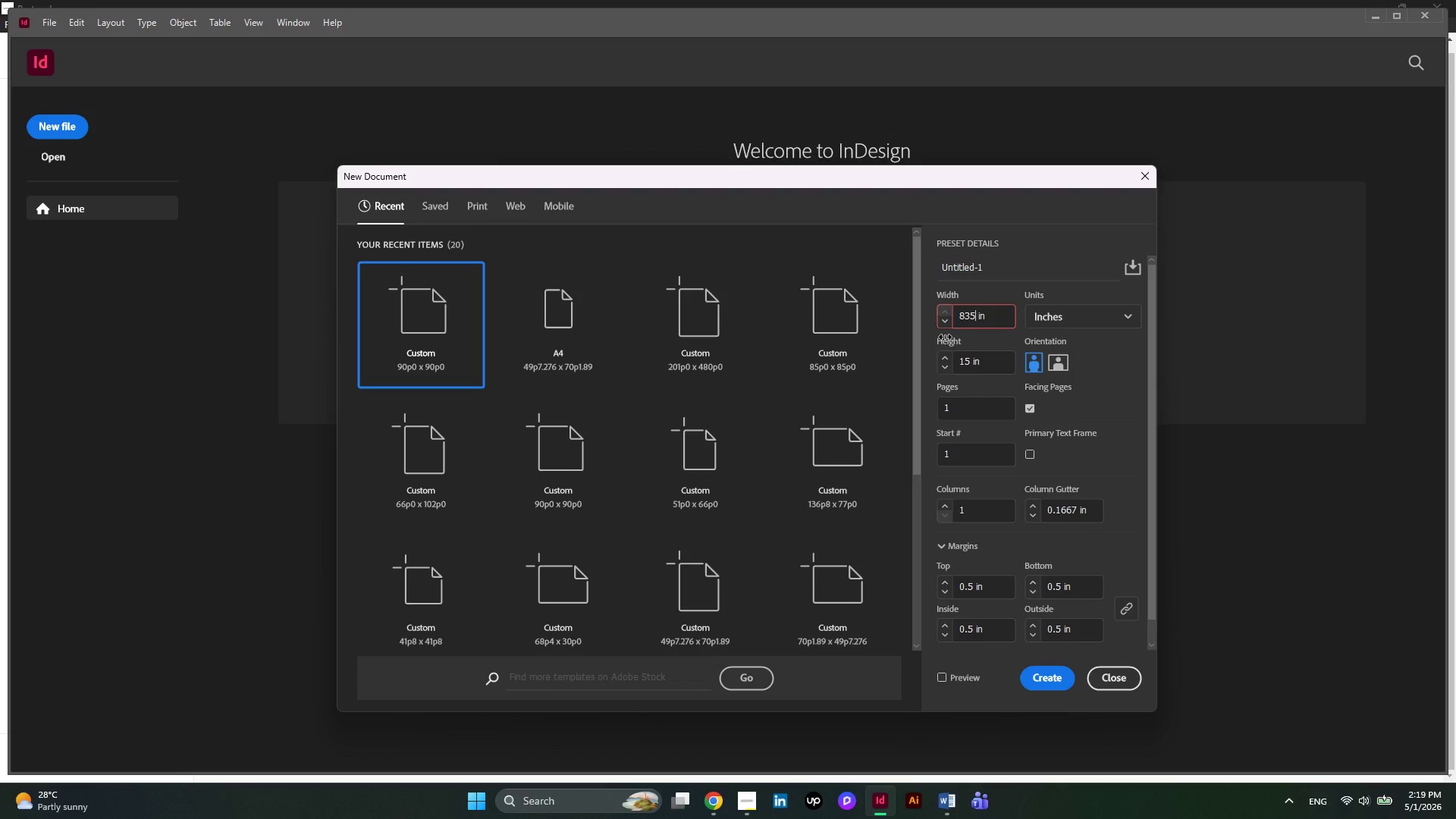 
key(Backspace)
 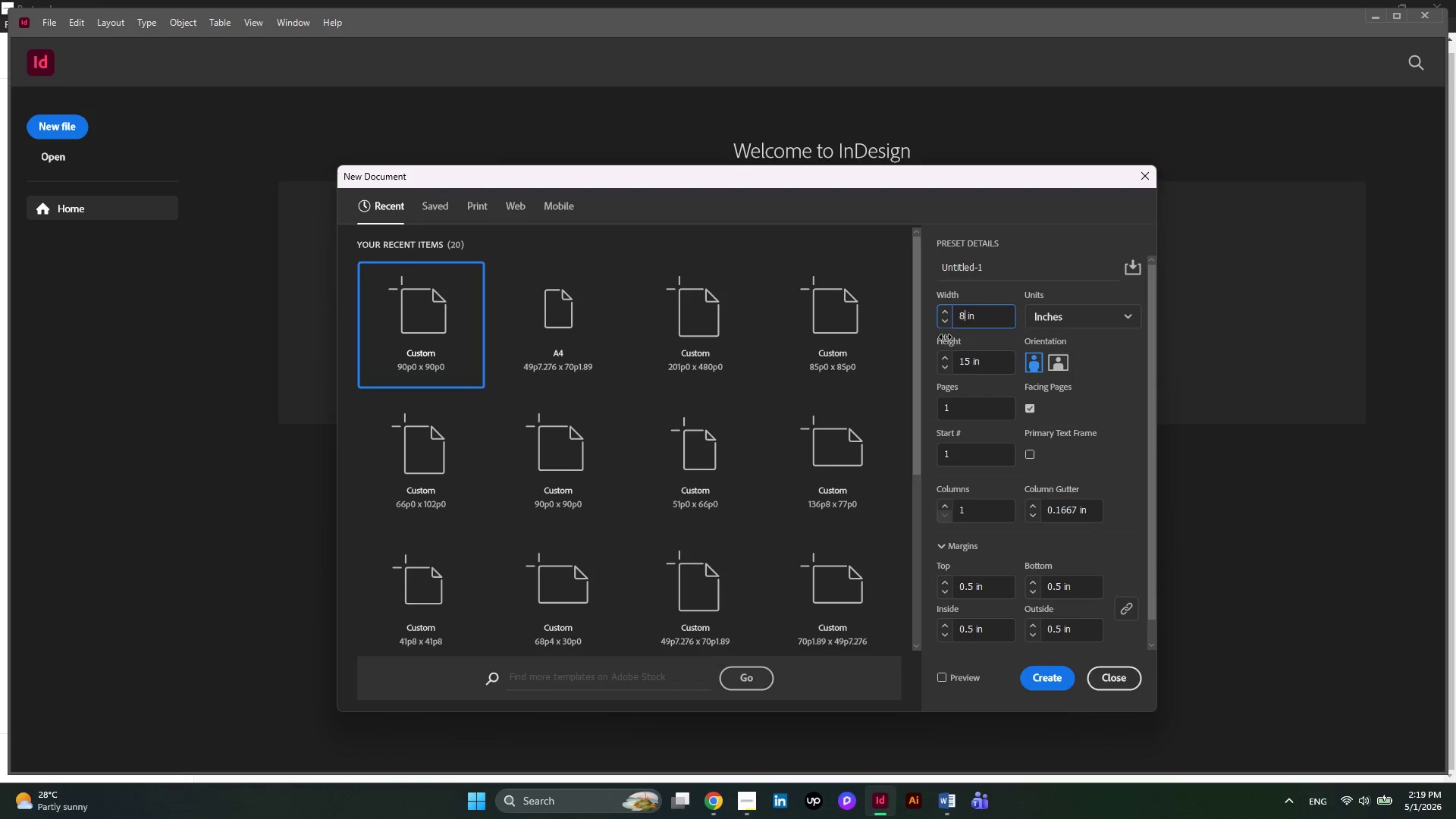 
key(Backspace)
 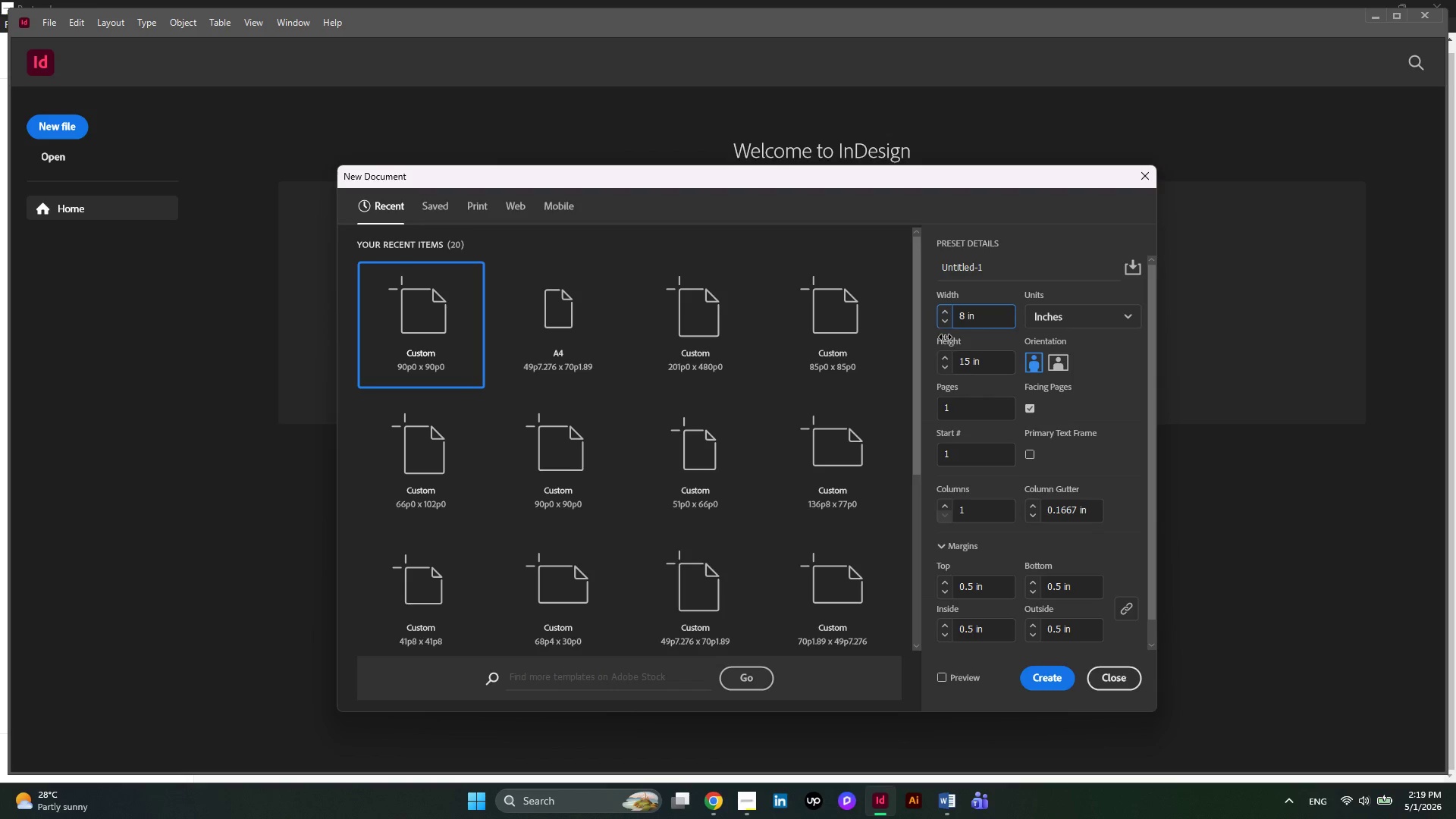 
key(NumpadDecimal)
 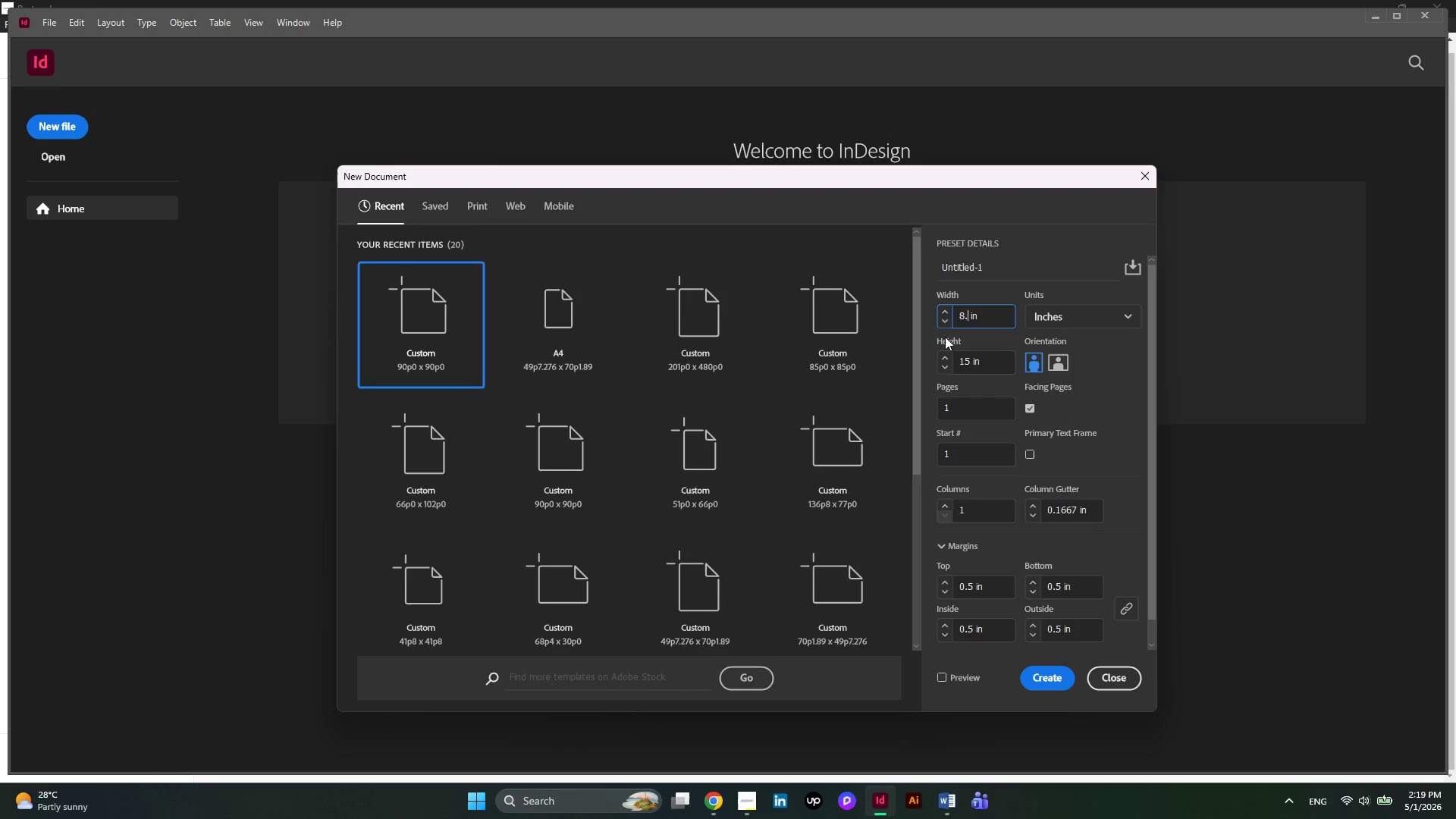 
key(Numpad5)
 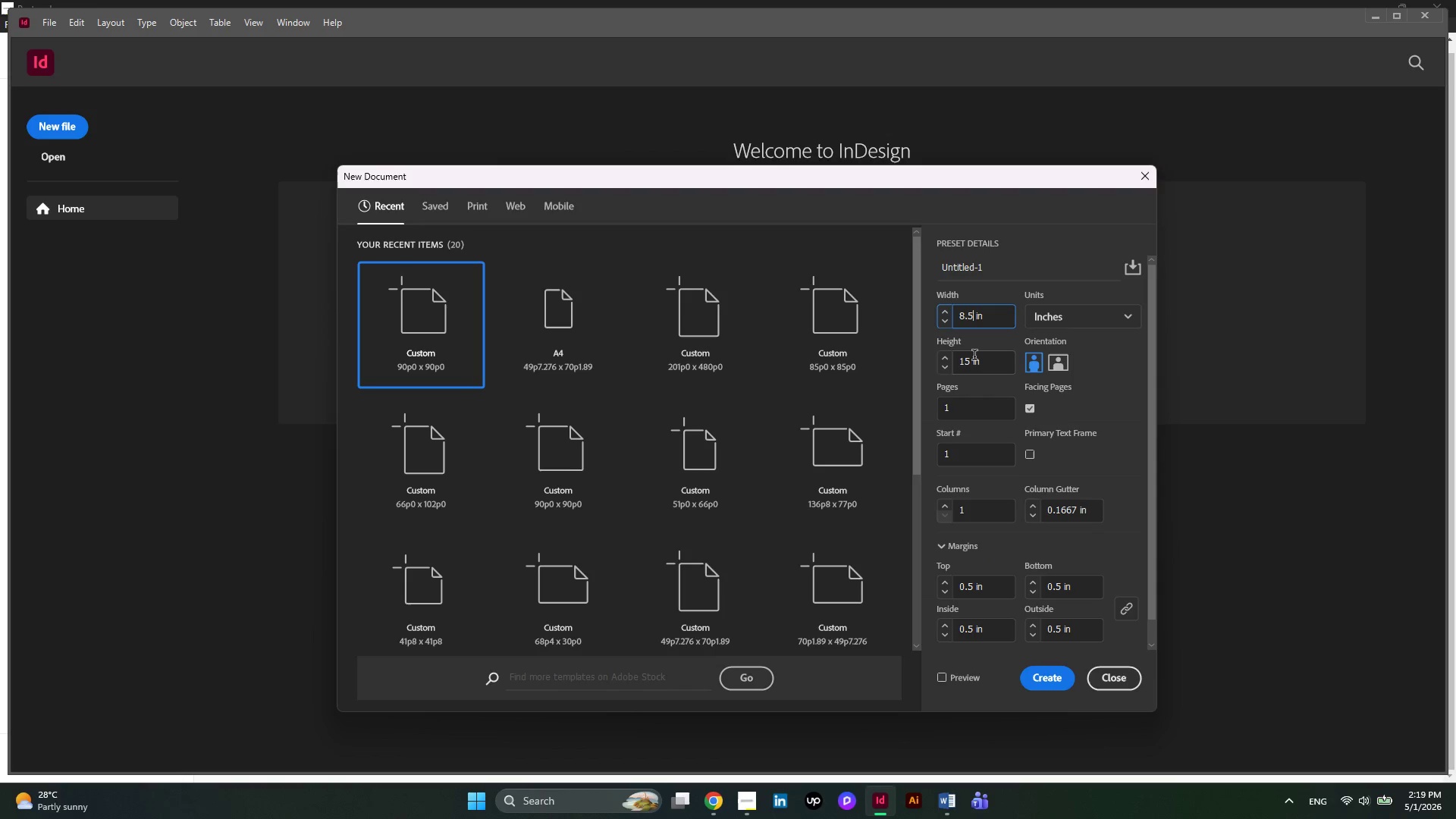 
left_click_drag(start_coordinate=[970, 364], to_coordinate=[954, 366])
 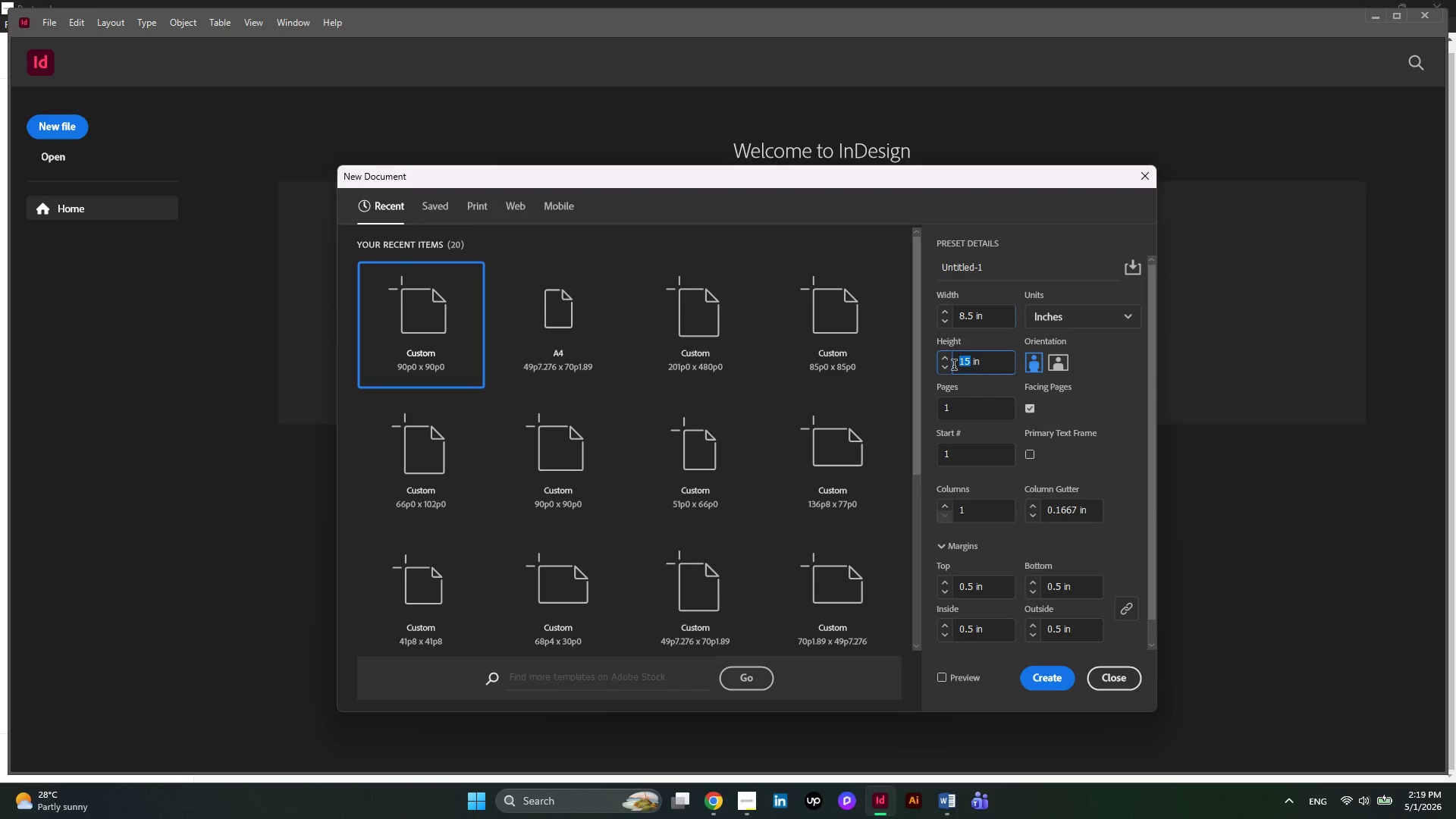 
key(Numpad1)
 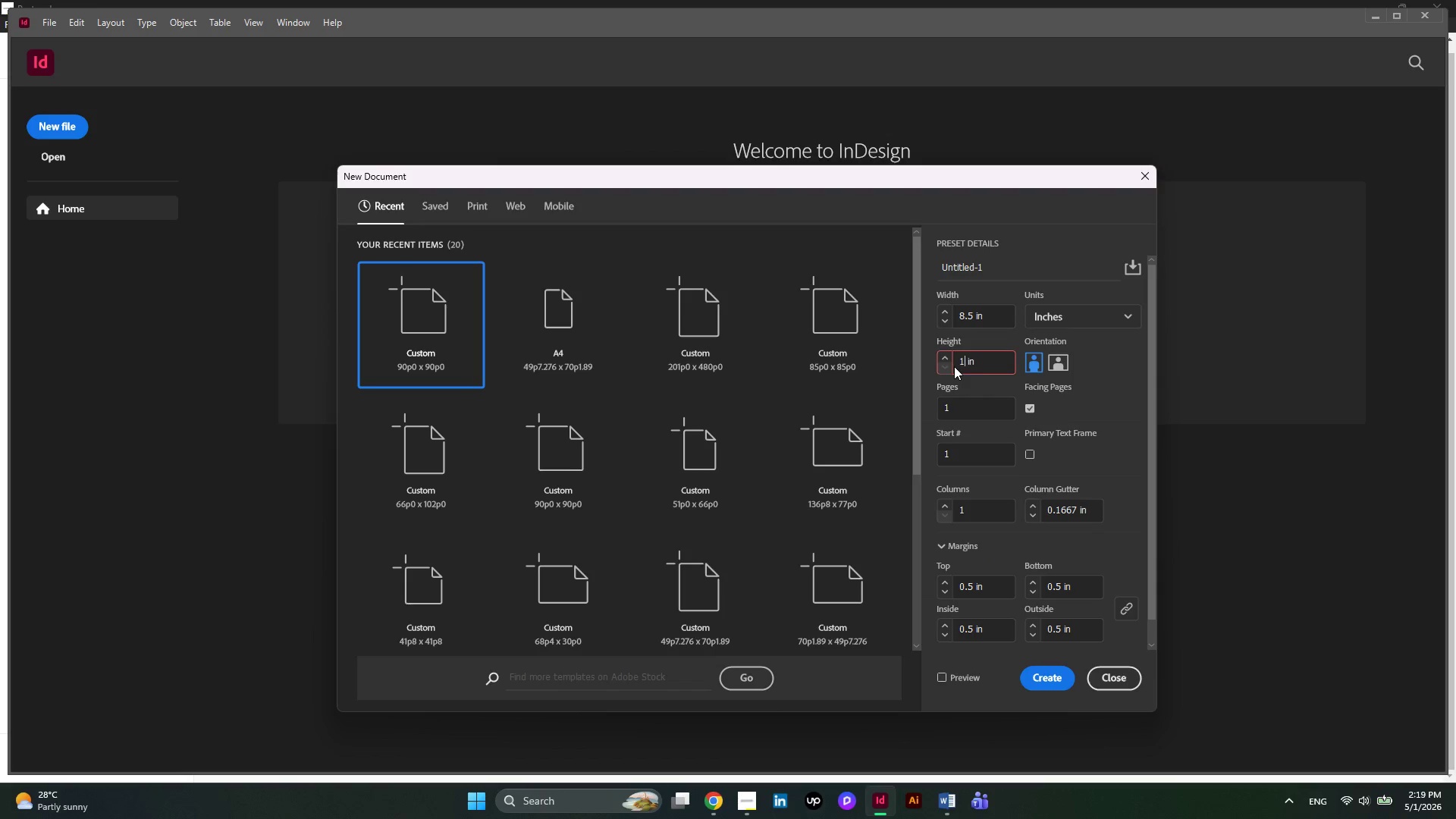 
key(Numpad1)
 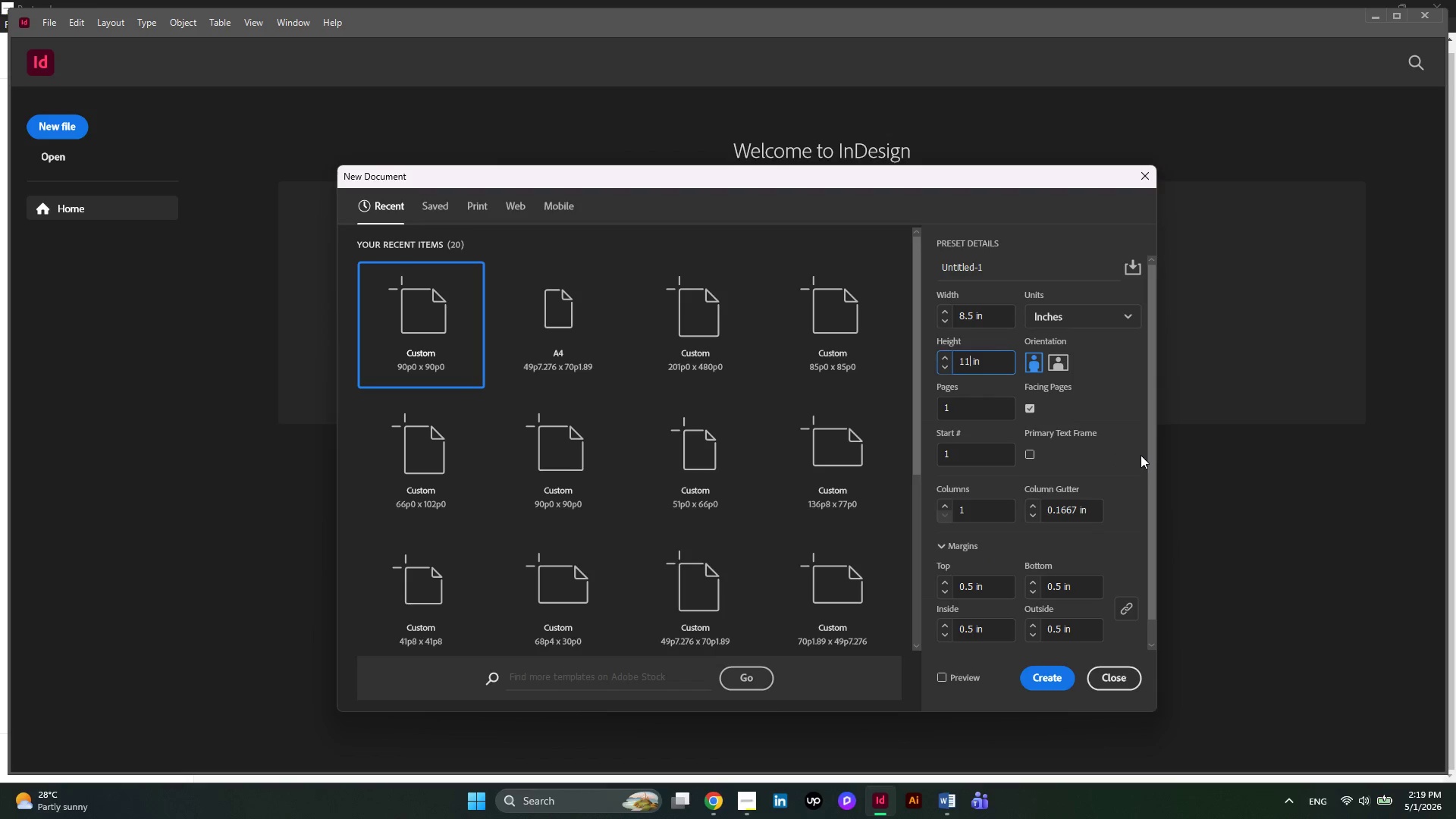 
scroll: coordinate [1113, 451], scroll_direction: down, amount: 2.0
 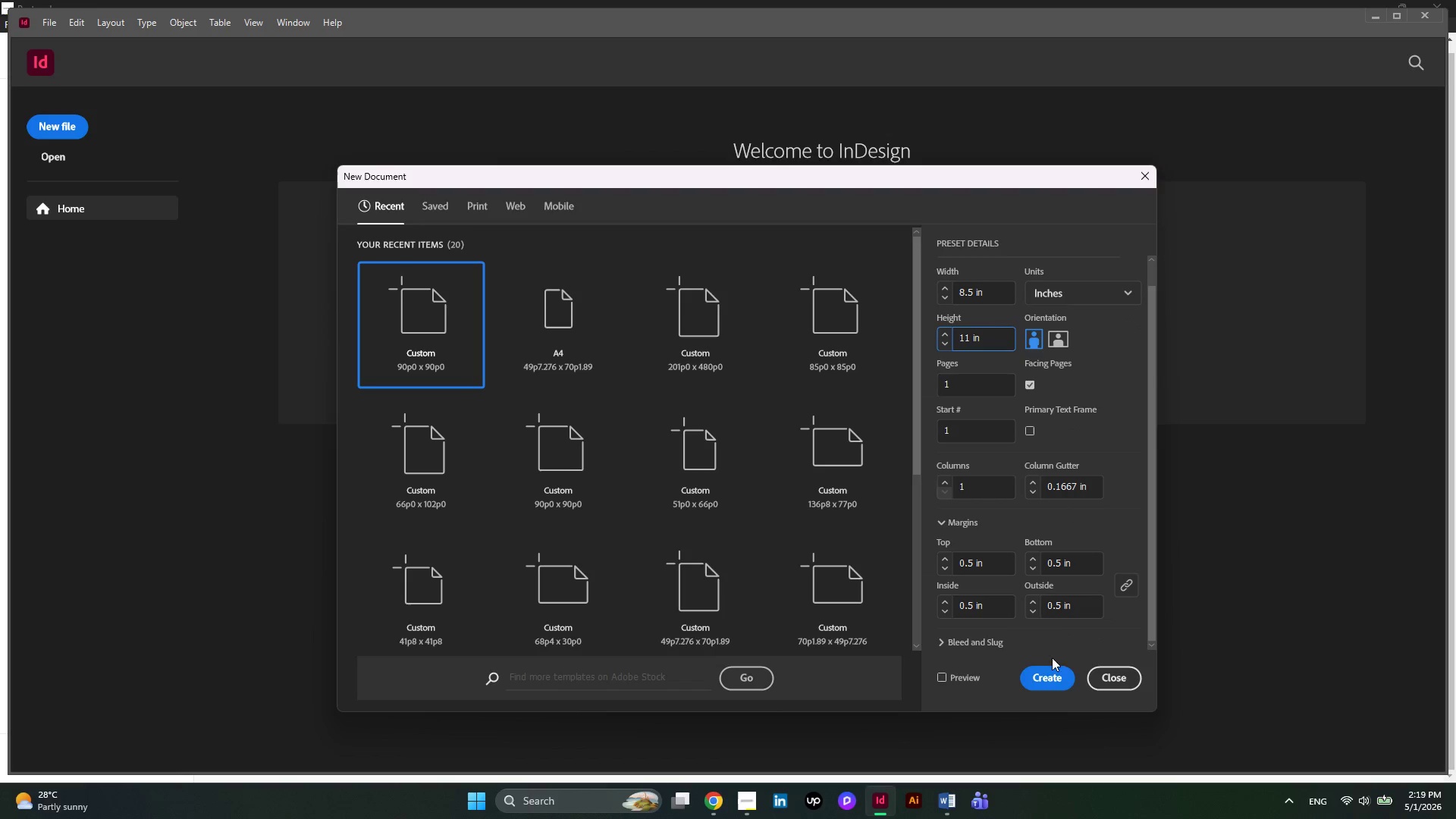 
left_click([1050, 679])
 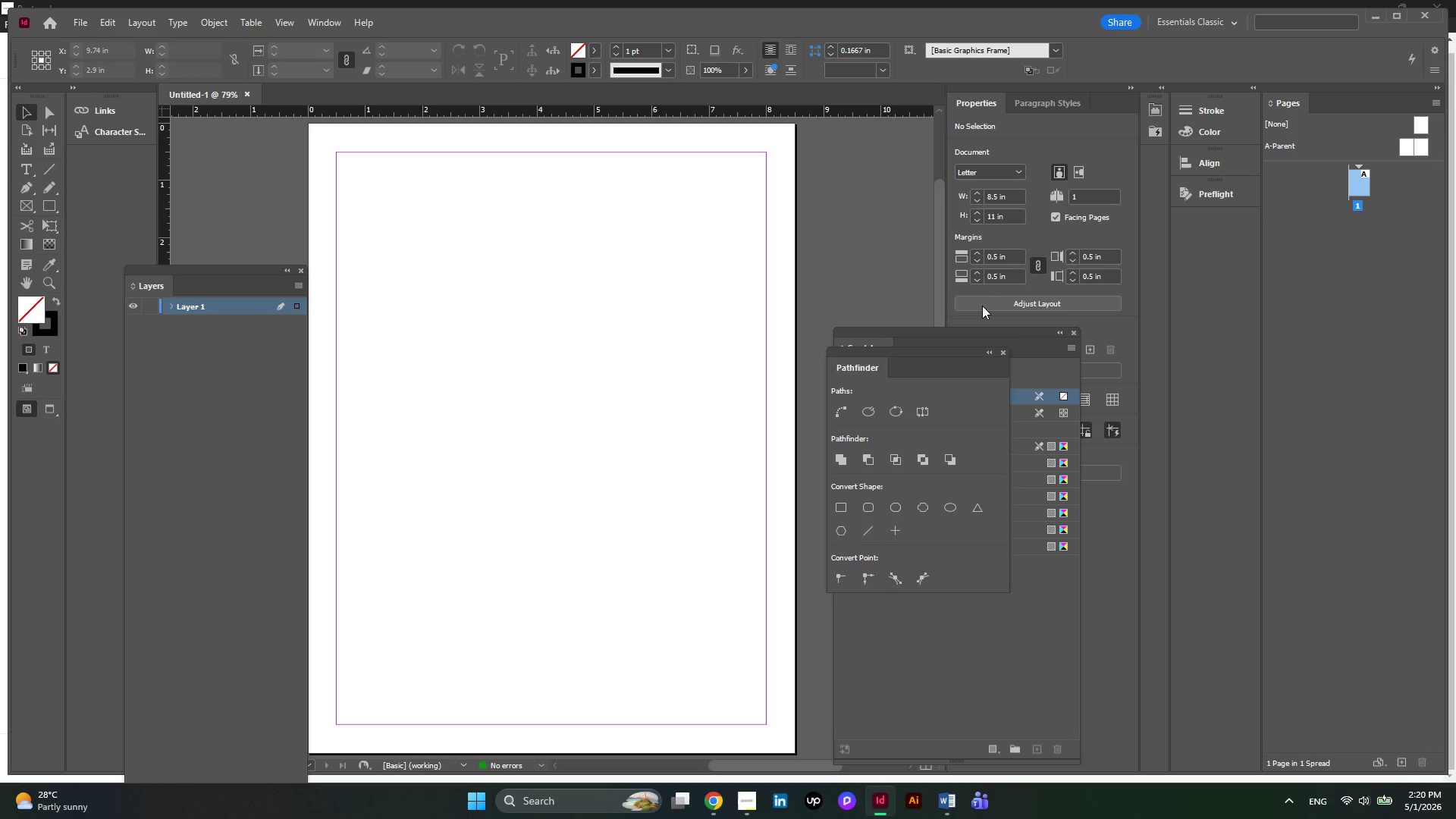 
wait(86.97)
 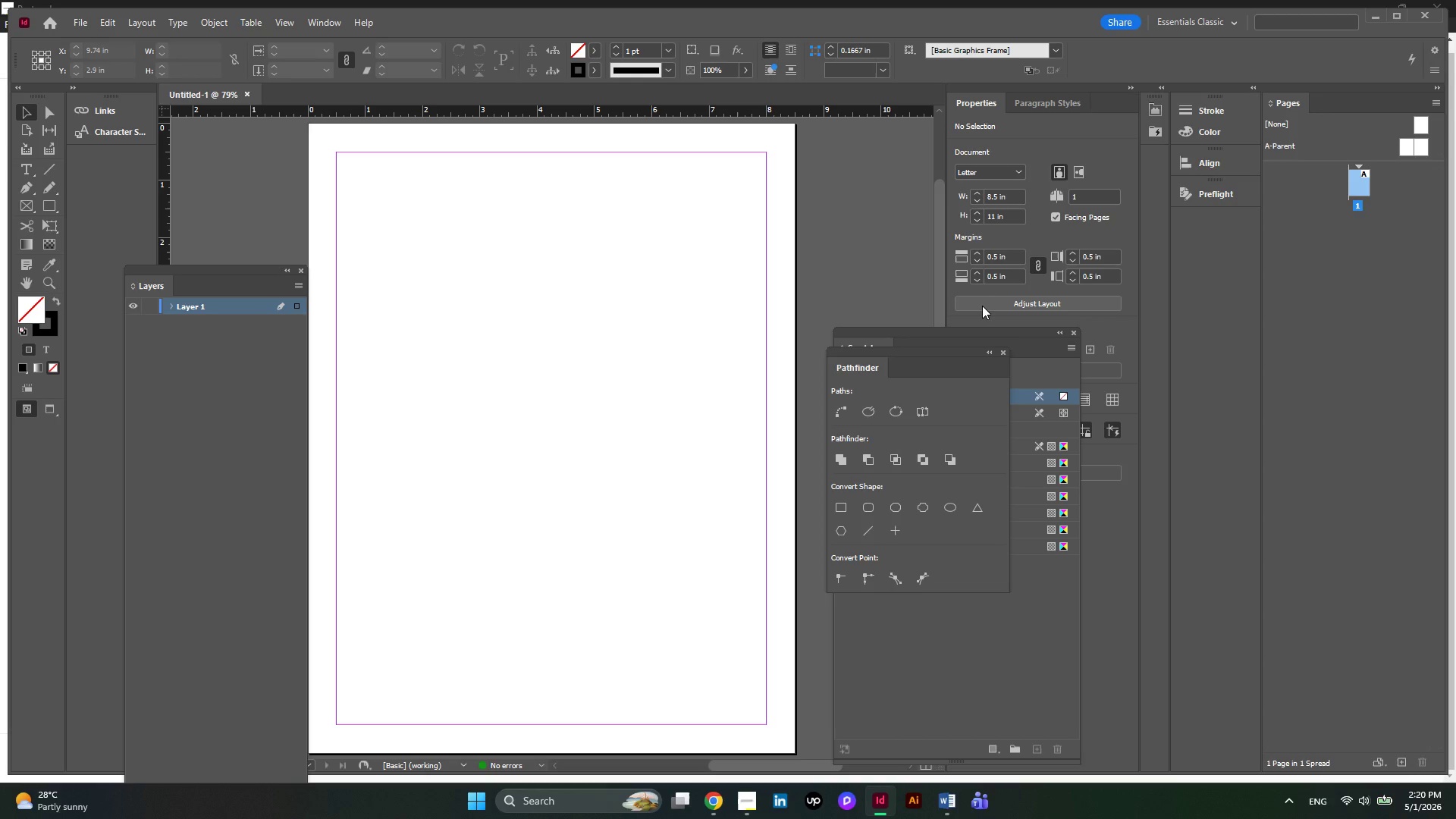 
scroll: coordinate [982, 306], scroll_direction: down, amount: 1.0
 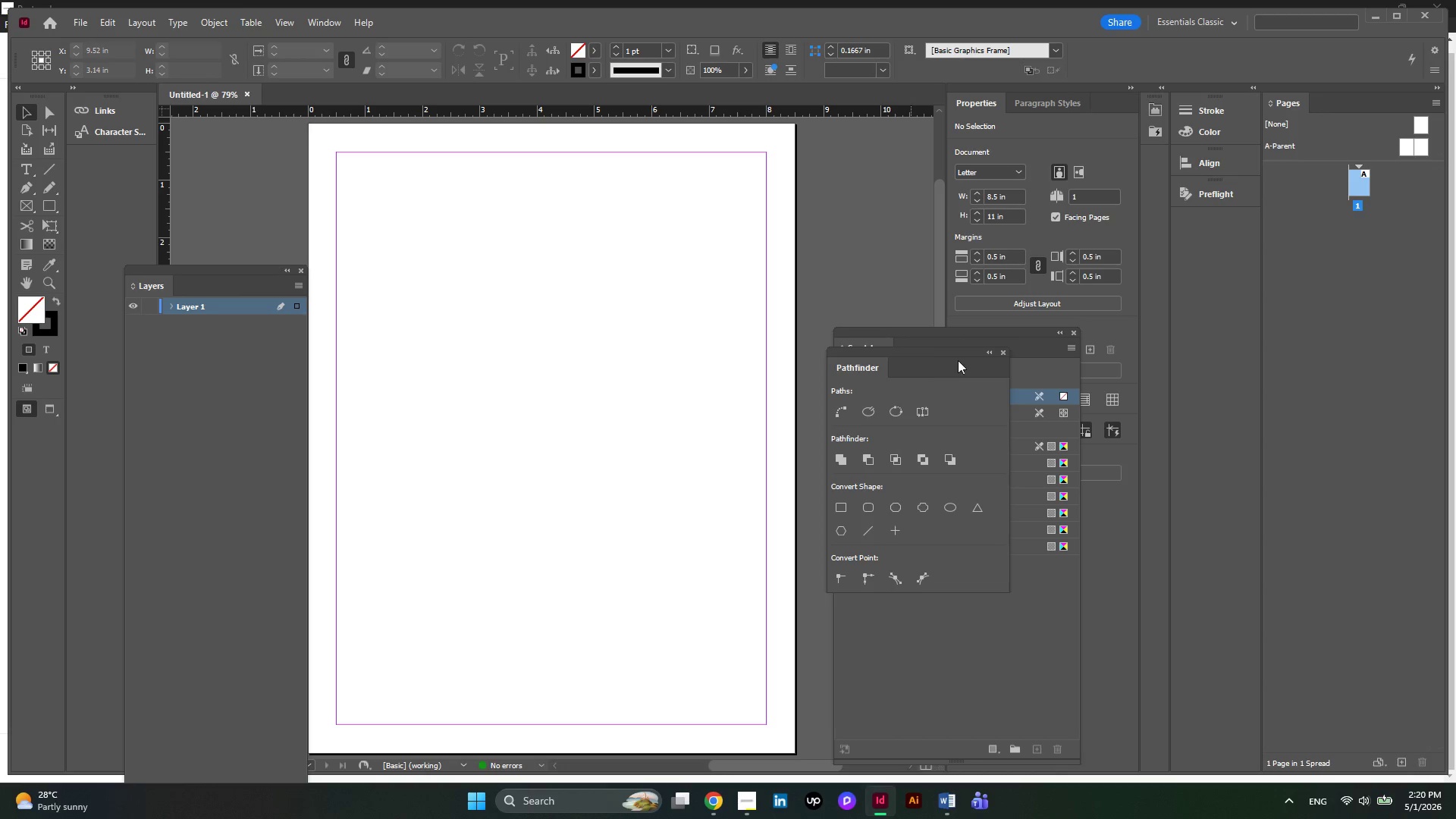 
left_click_drag(start_coordinate=[942, 353], to_coordinate=[1373, 380])
 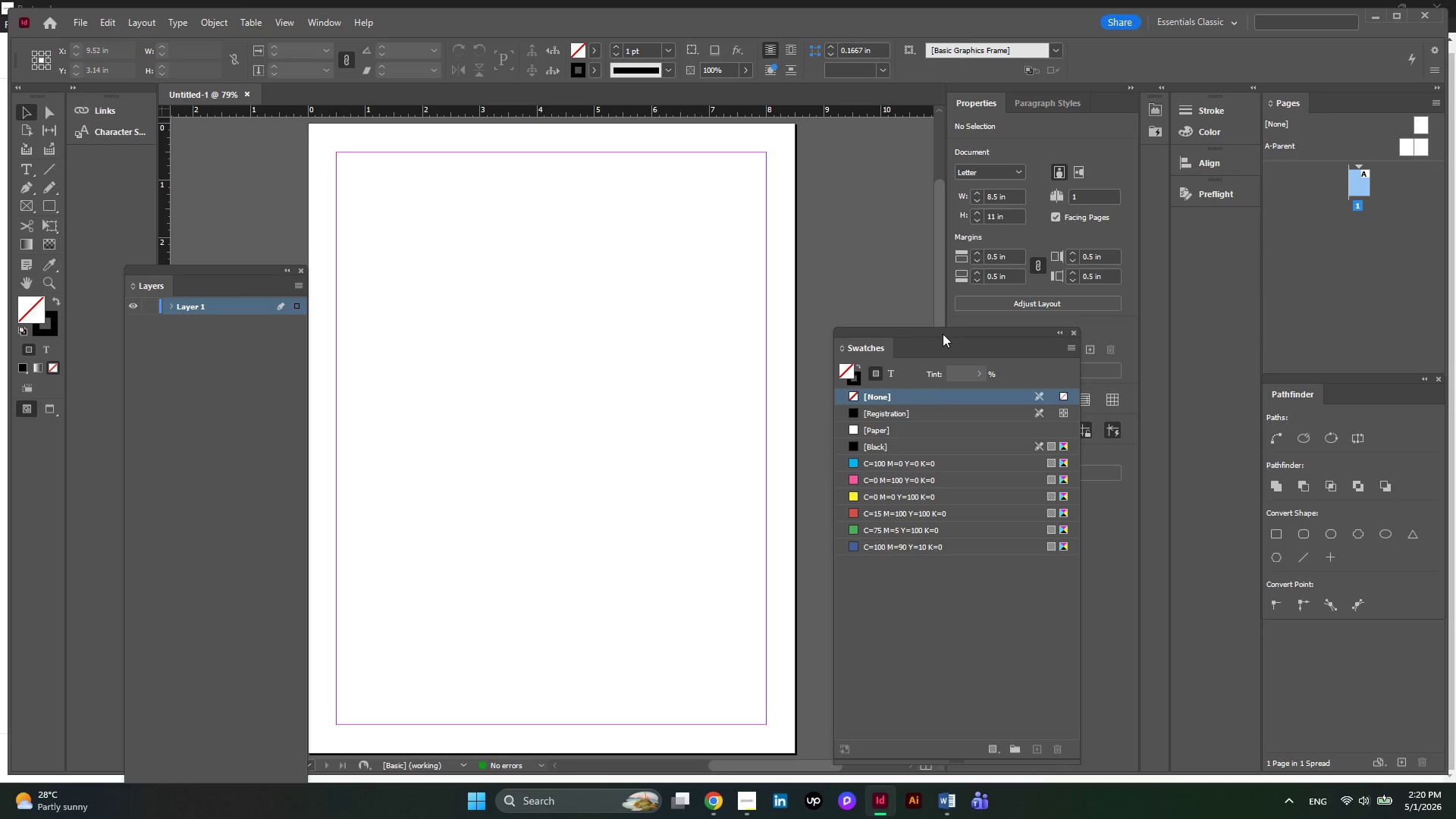 
left_click_drag(start_coordinate=[945, 329], to_coordinate=[1052, 483])
 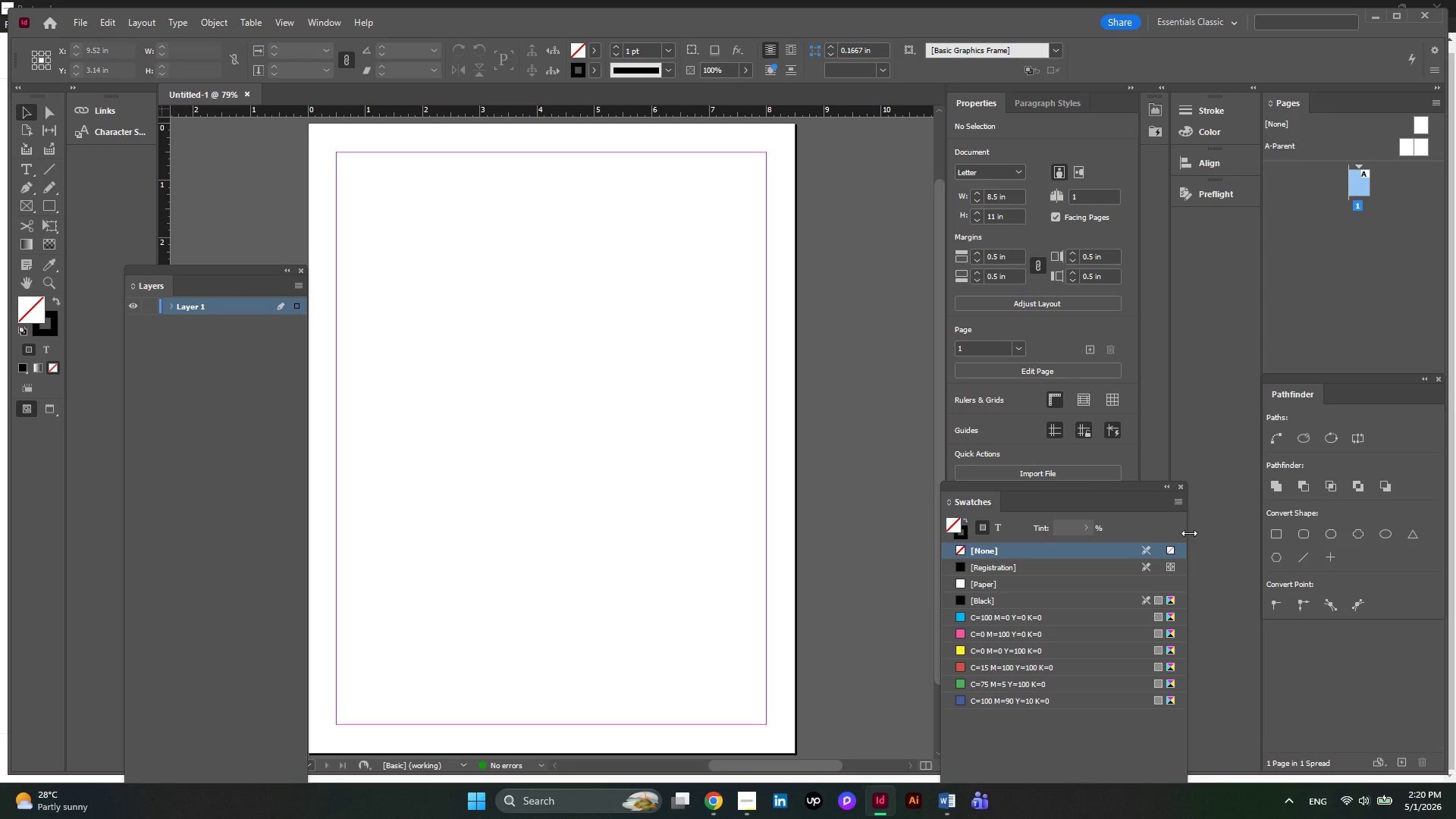 
left_click_drag(start_coordinate=[1189, 533], to_coordinate=[1142, 535])
 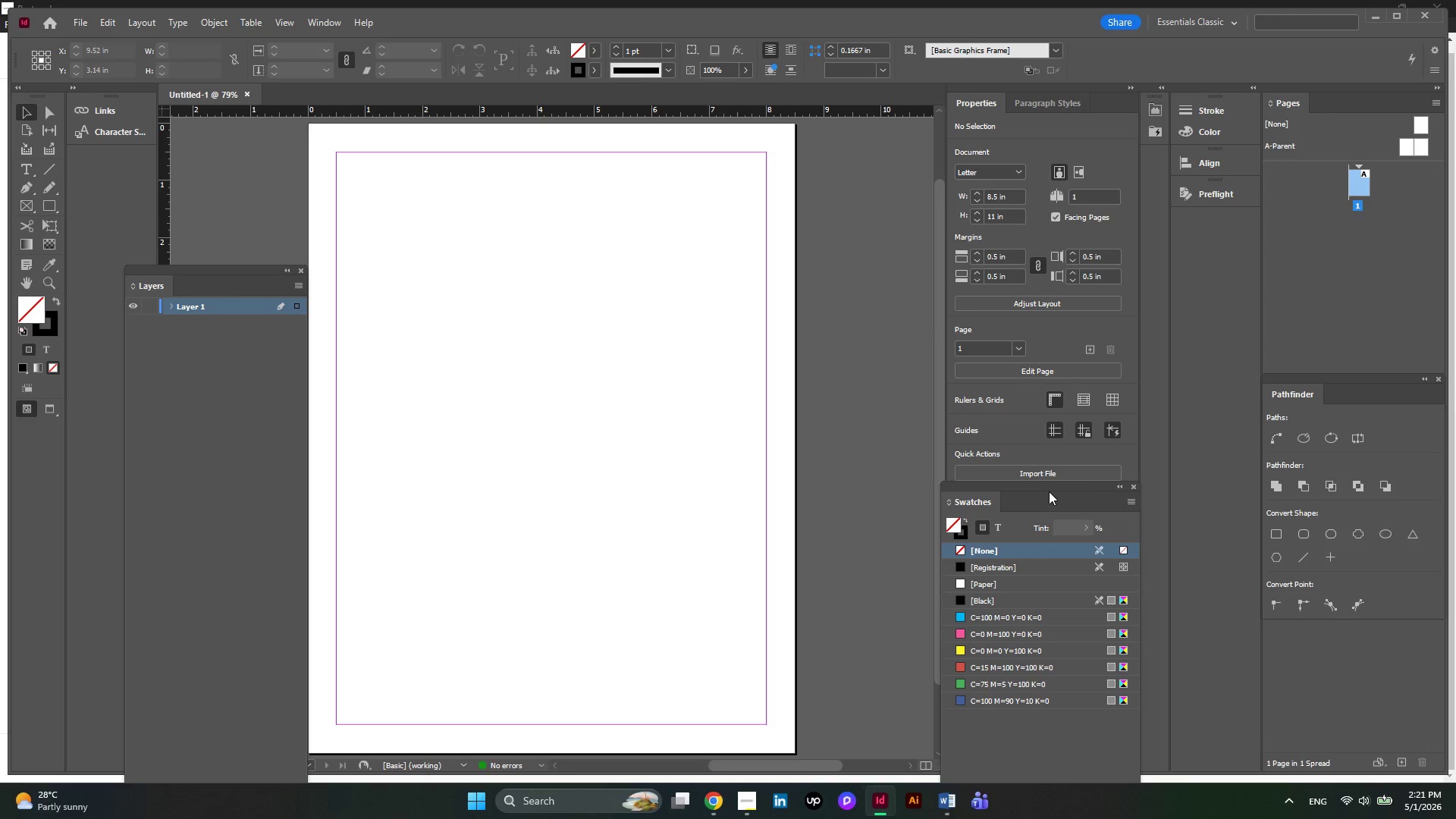 
left_click_drag(start_coordinate=[1049, 491], to_coordinate=[1053, 498])
 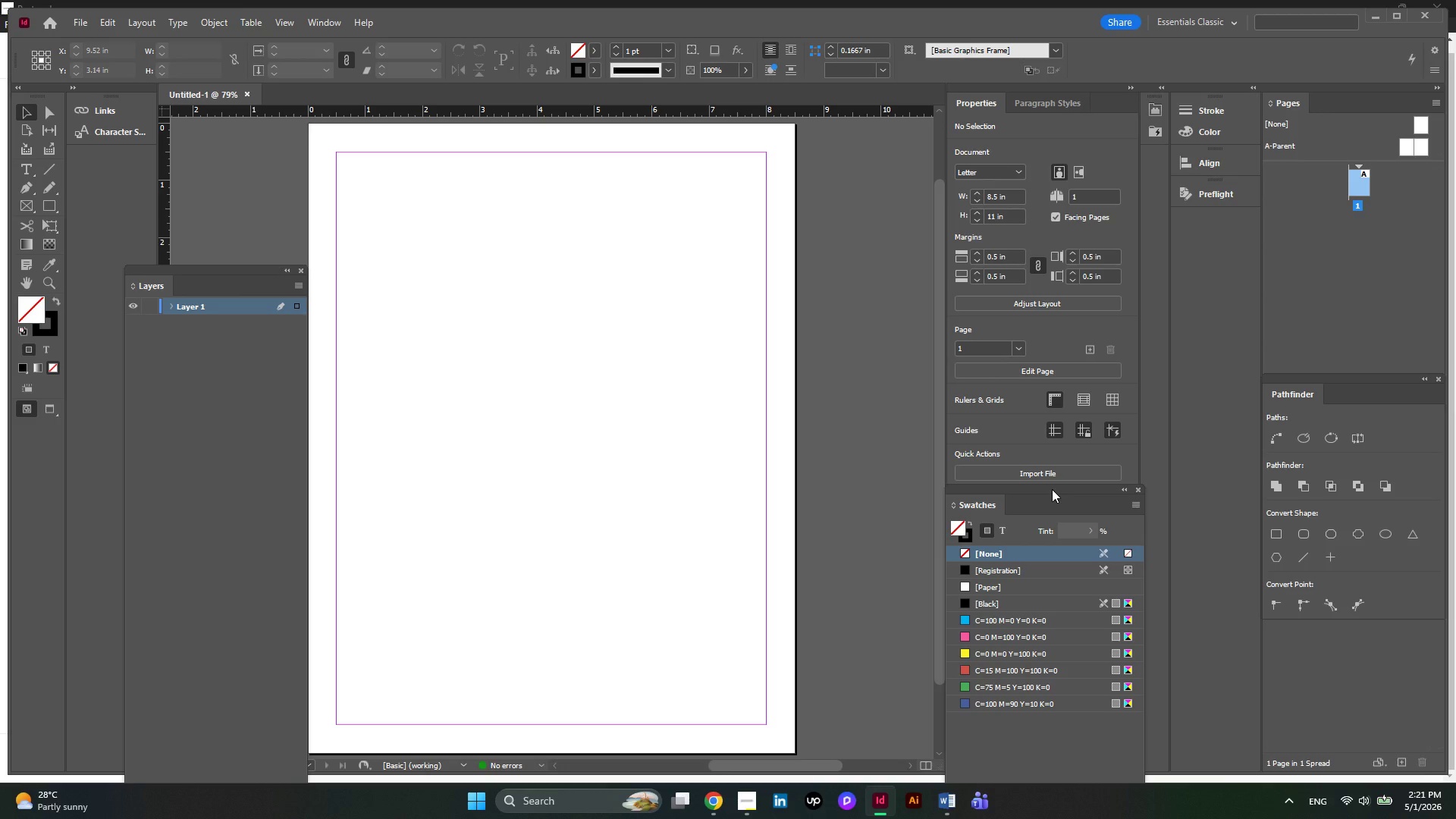 
wait(10.38)
 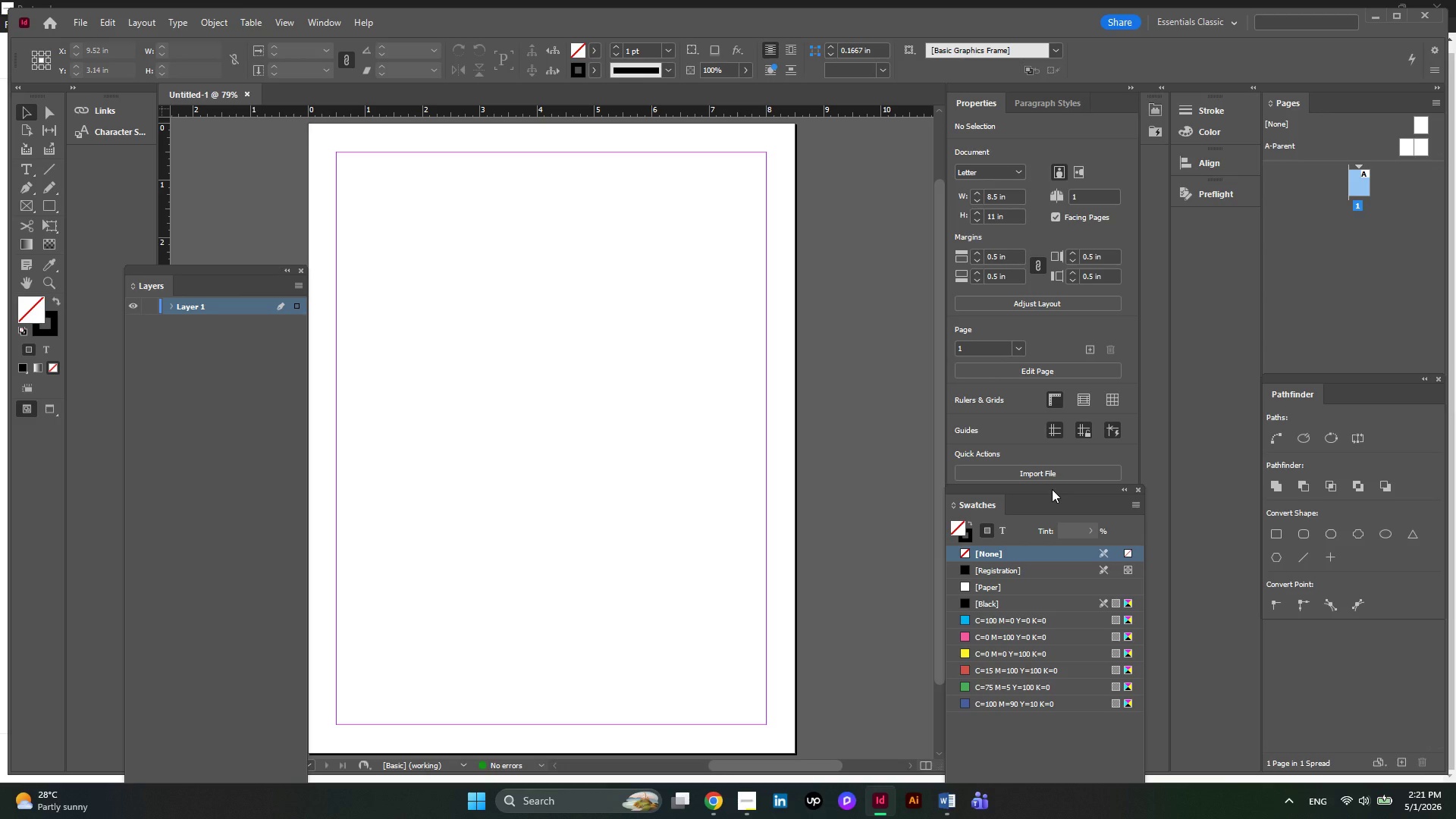 
left_click_drag(start_coordinate=[1074, 488], to_coordinate=[1071, 528])
 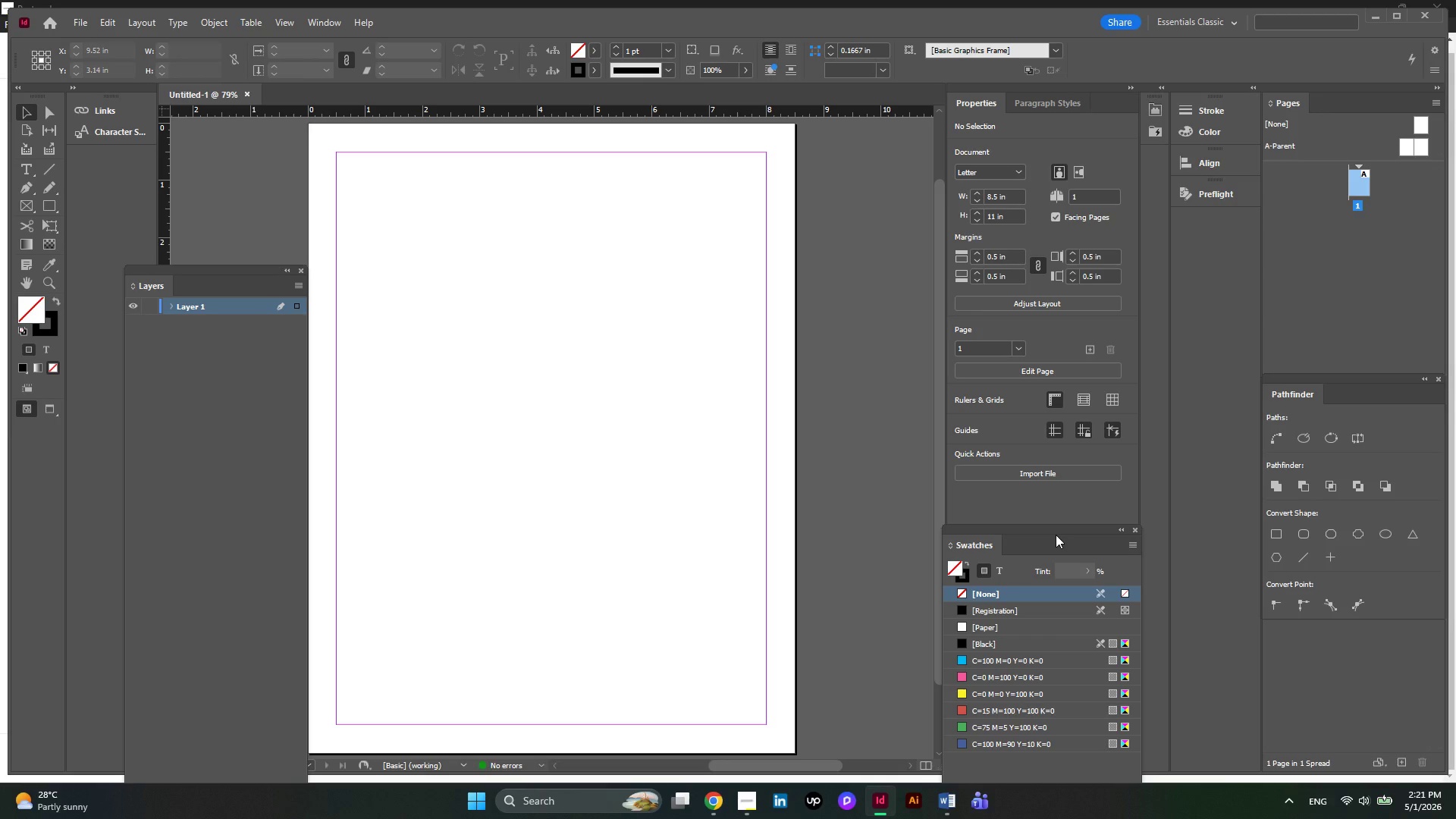 
left_click_drag(start_coordinate=[1056, 535], to_coordinate=[1087, 277])
 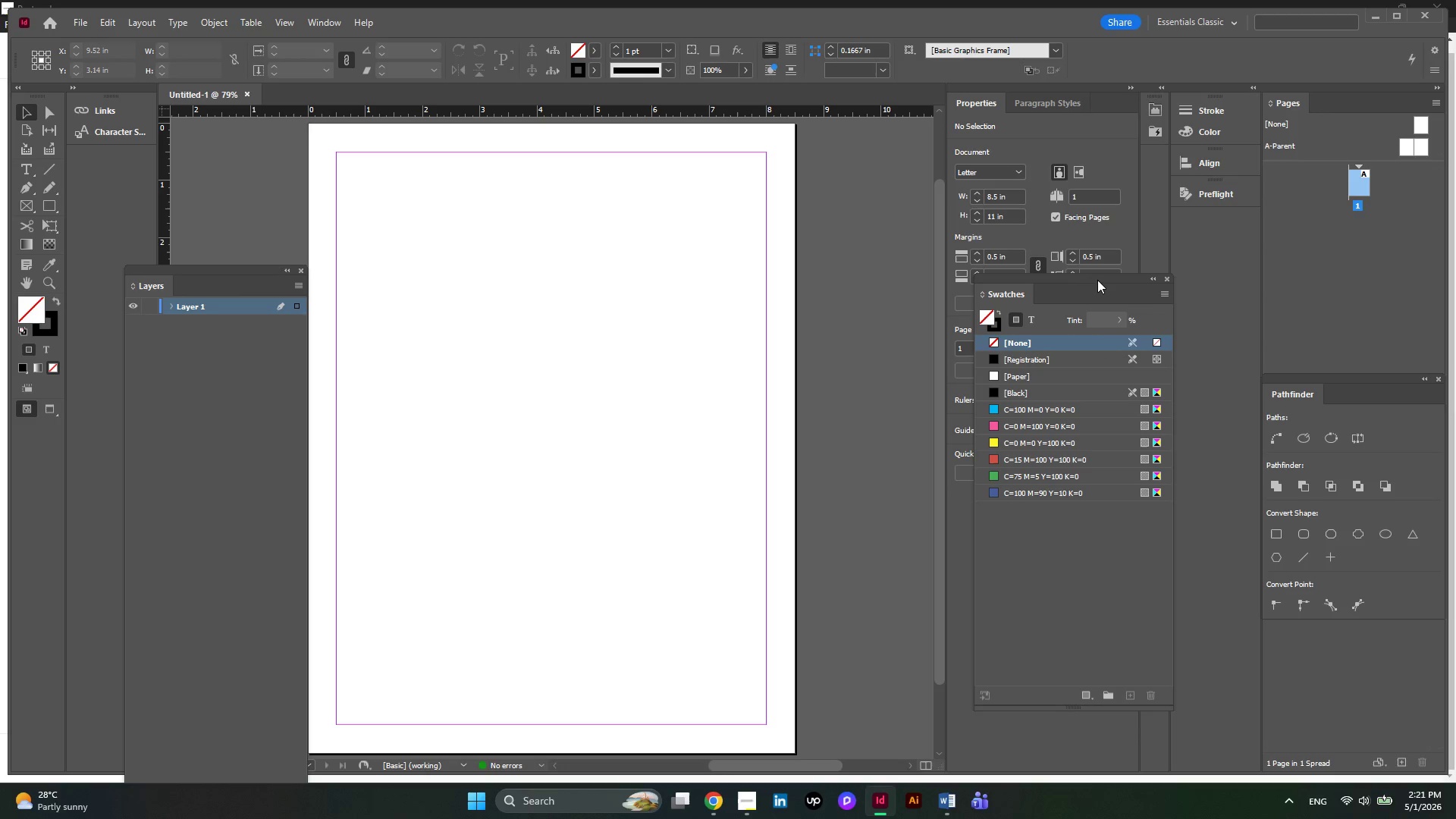 
left_click_drag(start_coordinate=[1097, 280], to_coordinate=[1084, 323])
 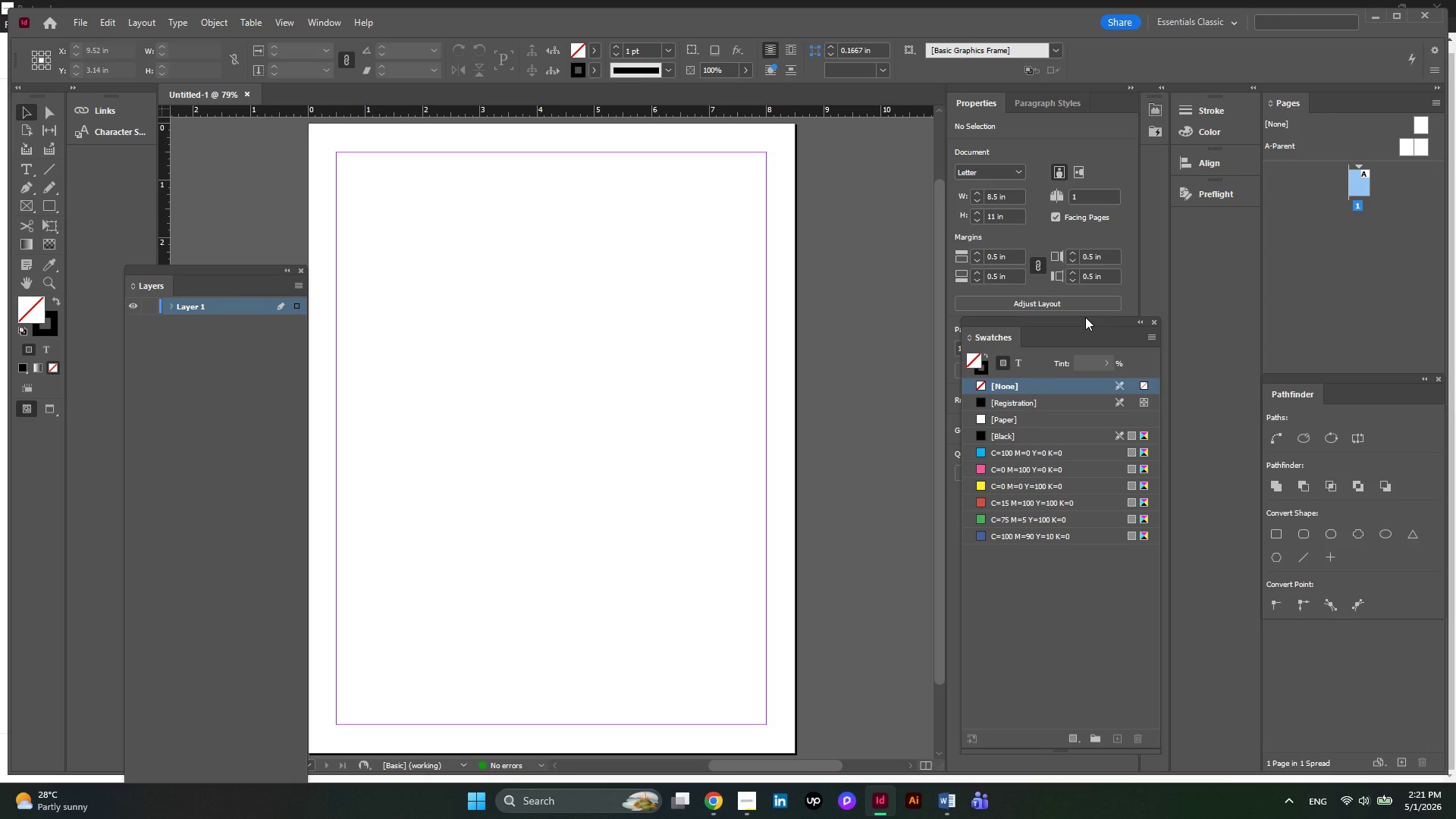 
left_click_drag(start_coordinate=[1085, 318], to_coordinate=[1065, 347])
 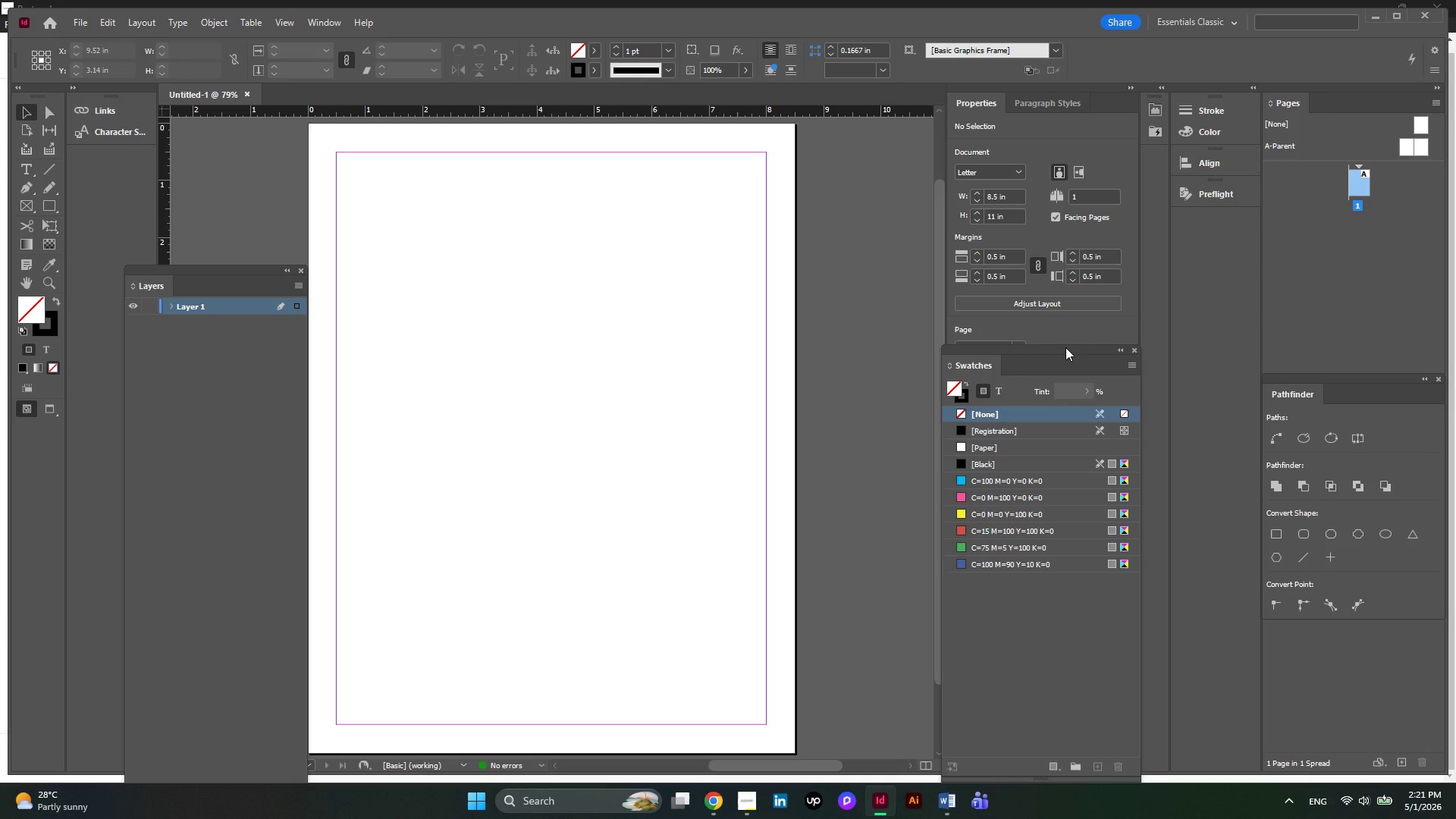 
wait(42.67)
 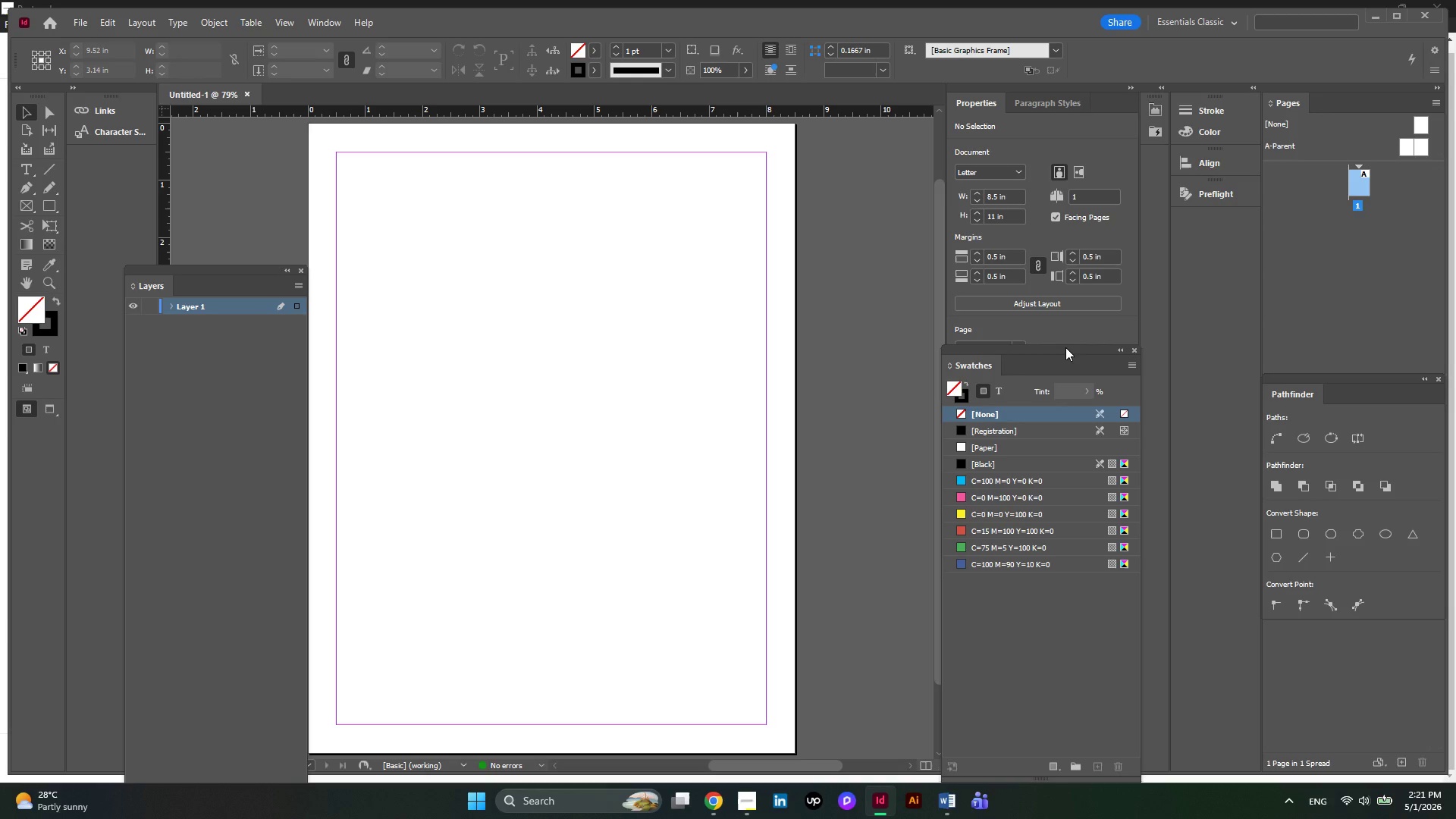 
left_click([146, 20])
 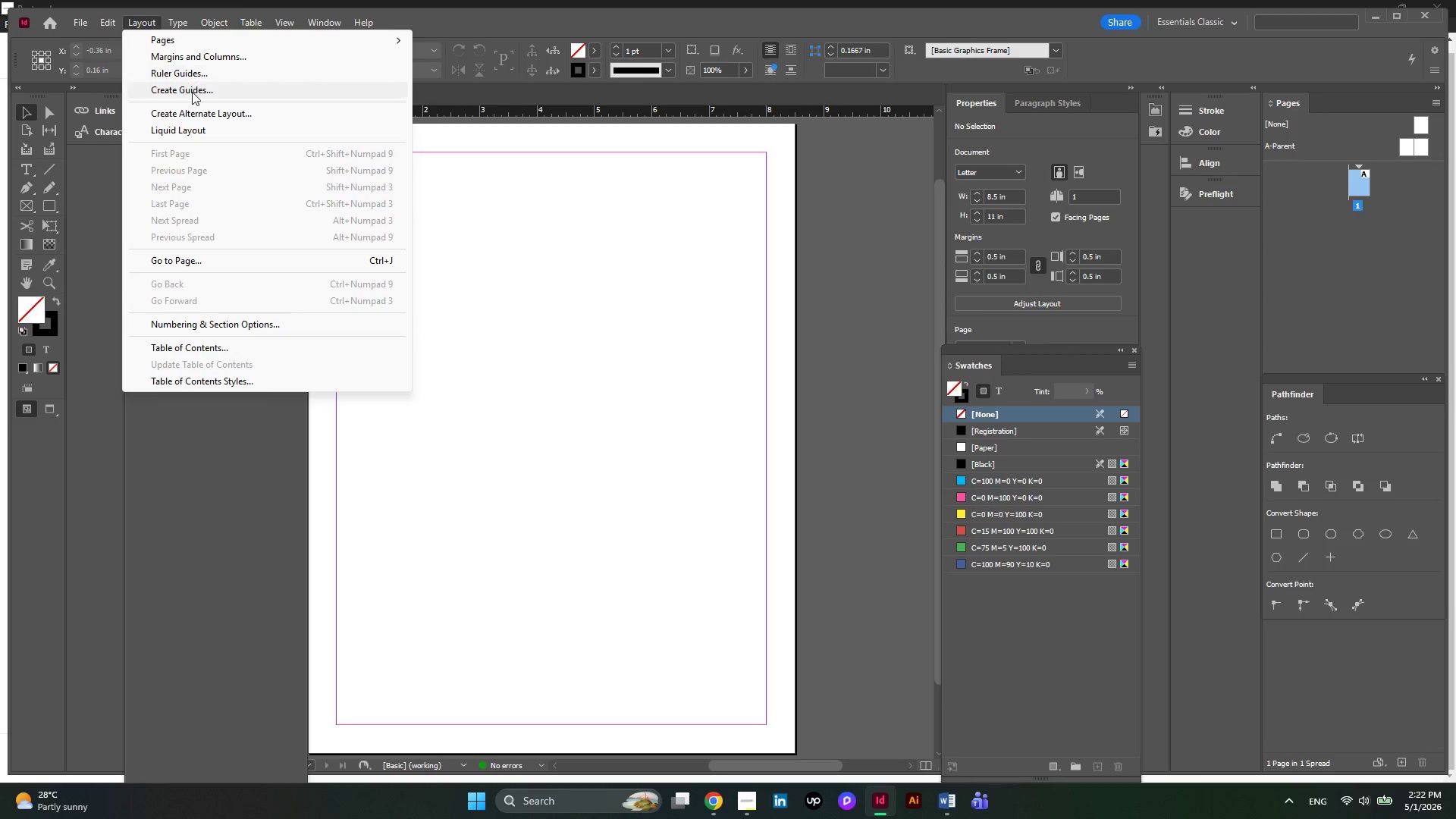 
left_click([192, 92])
 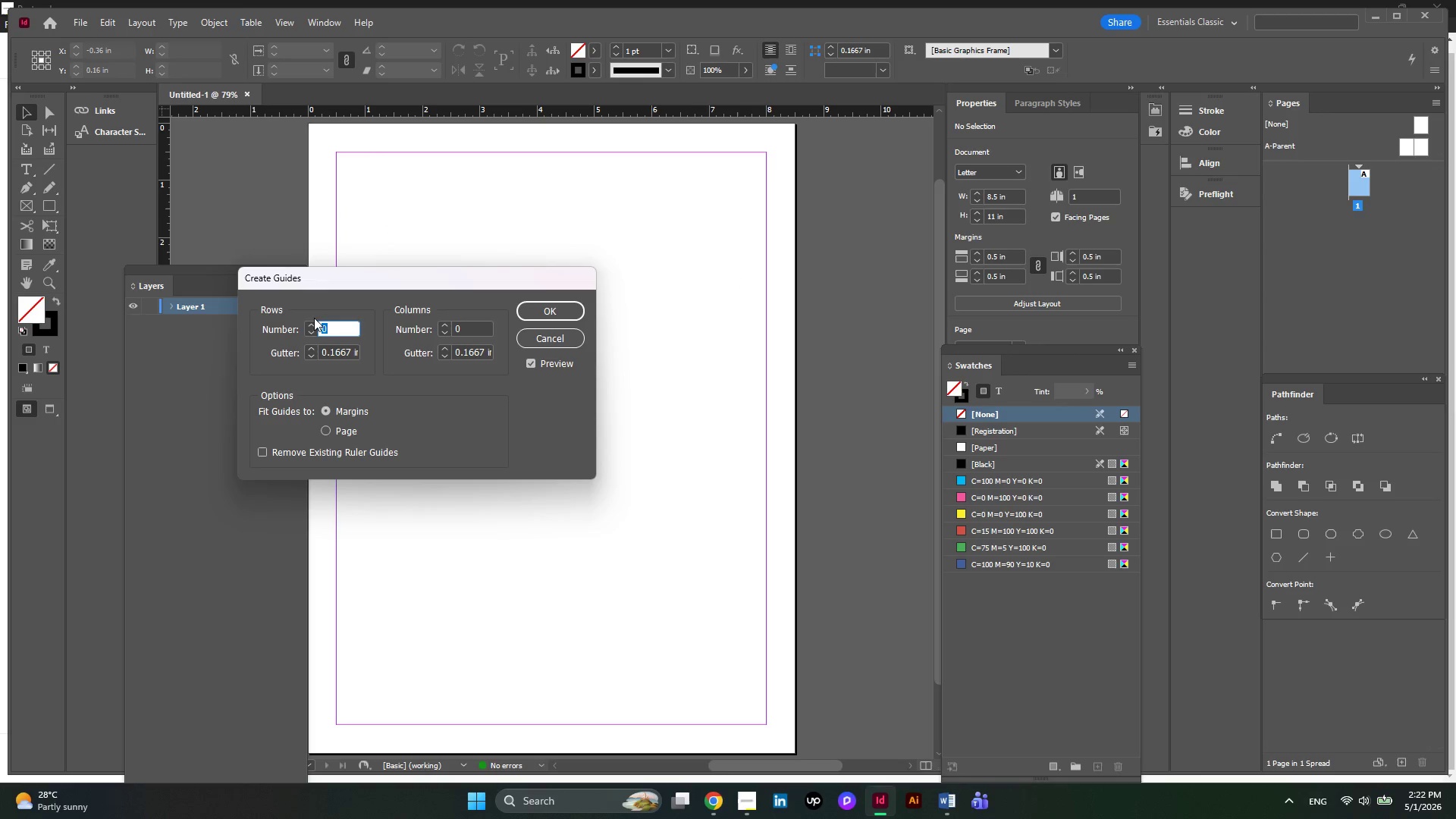 
left_click([313, 328])
 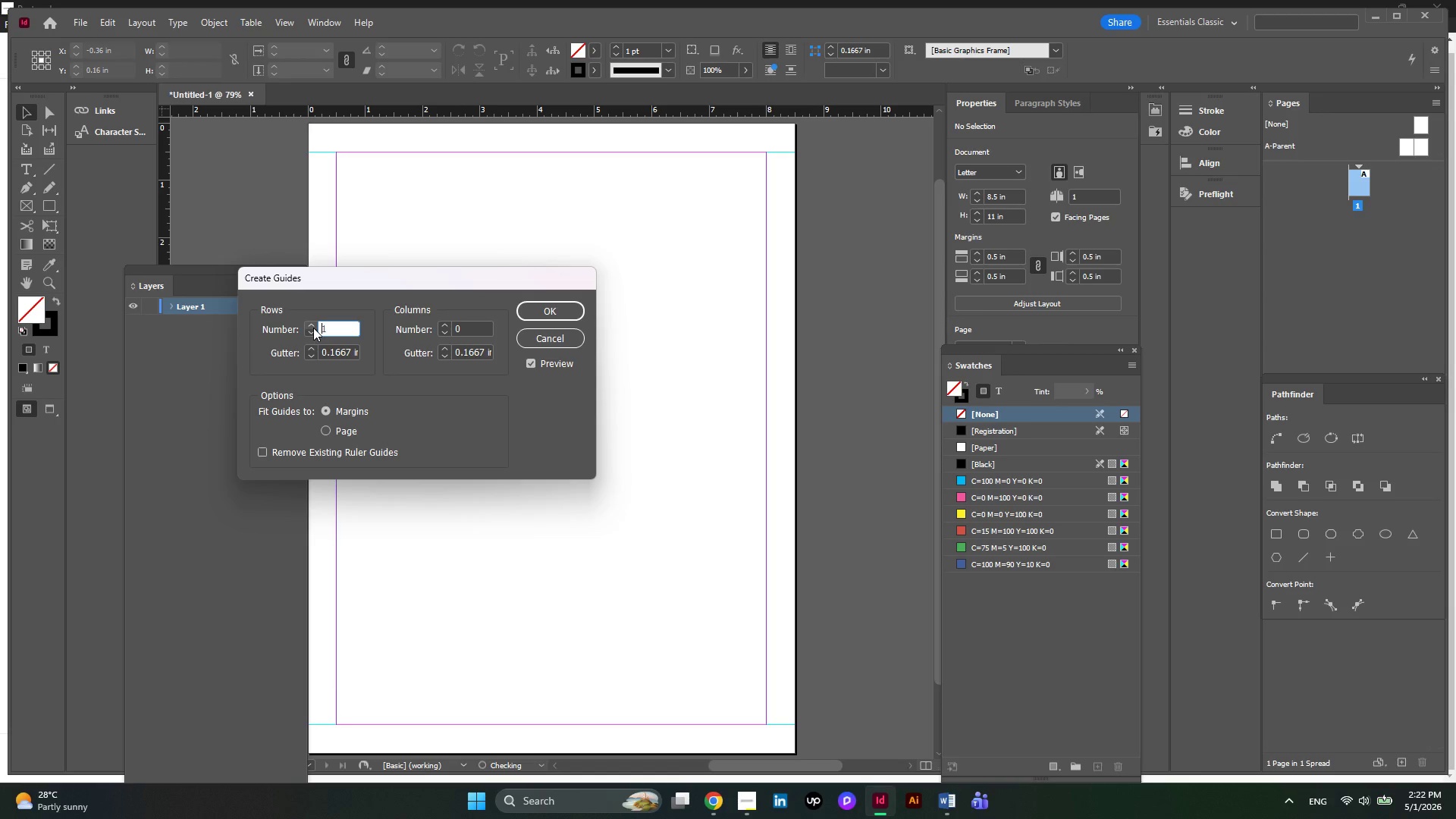 
left_click([313, 328])
 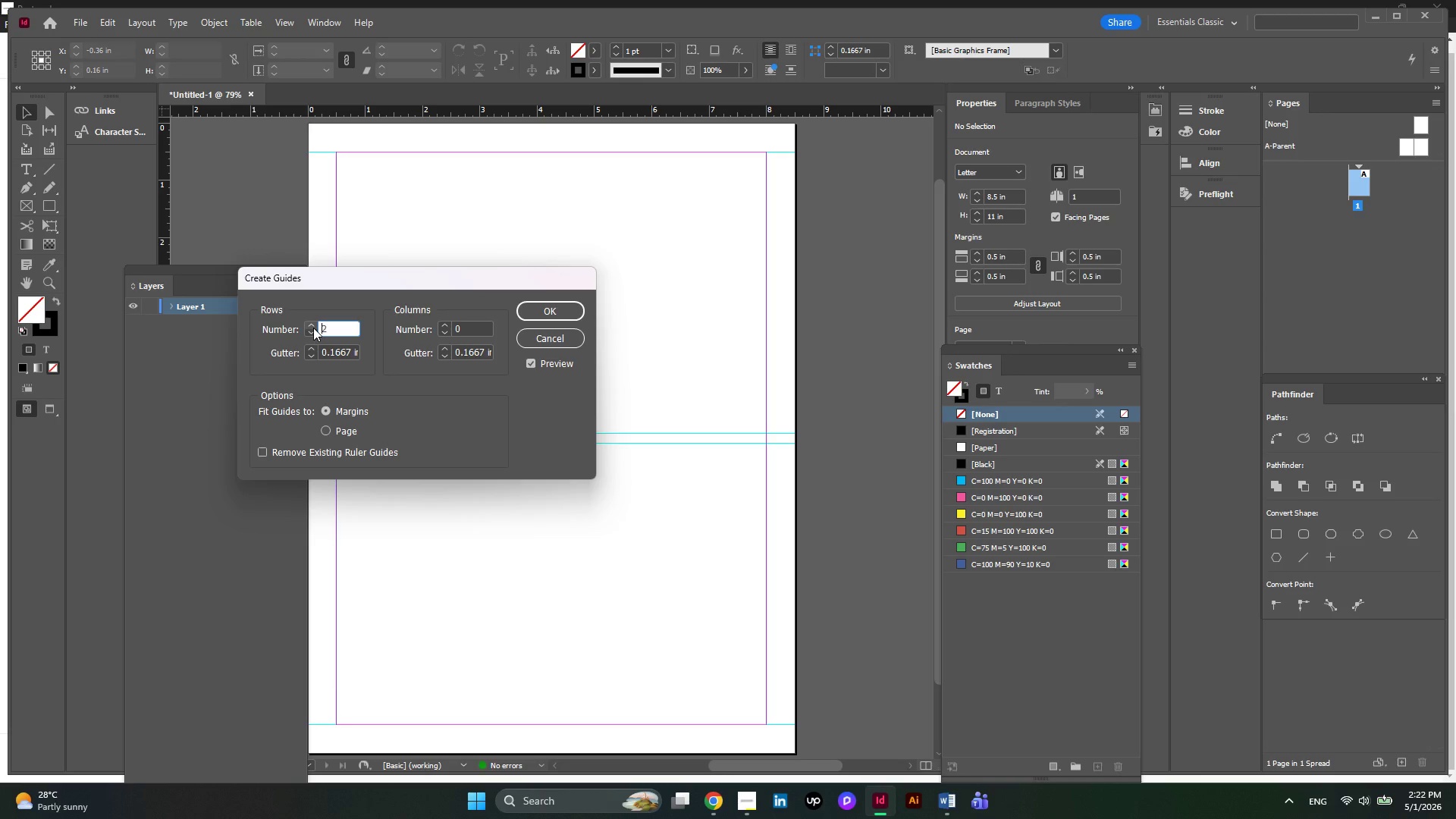 
left_click([313, 328])
 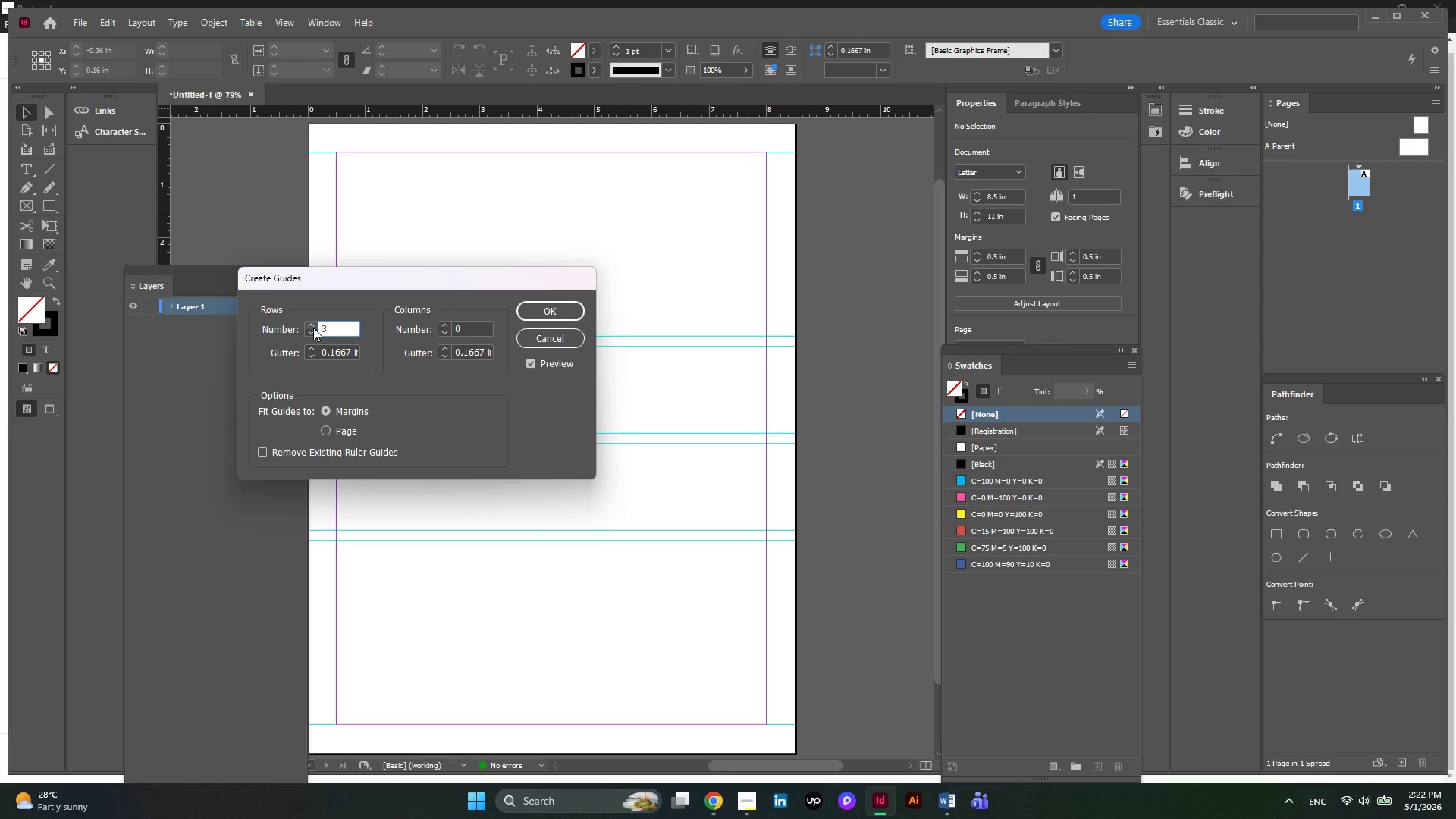 
left_click([313, 328])
 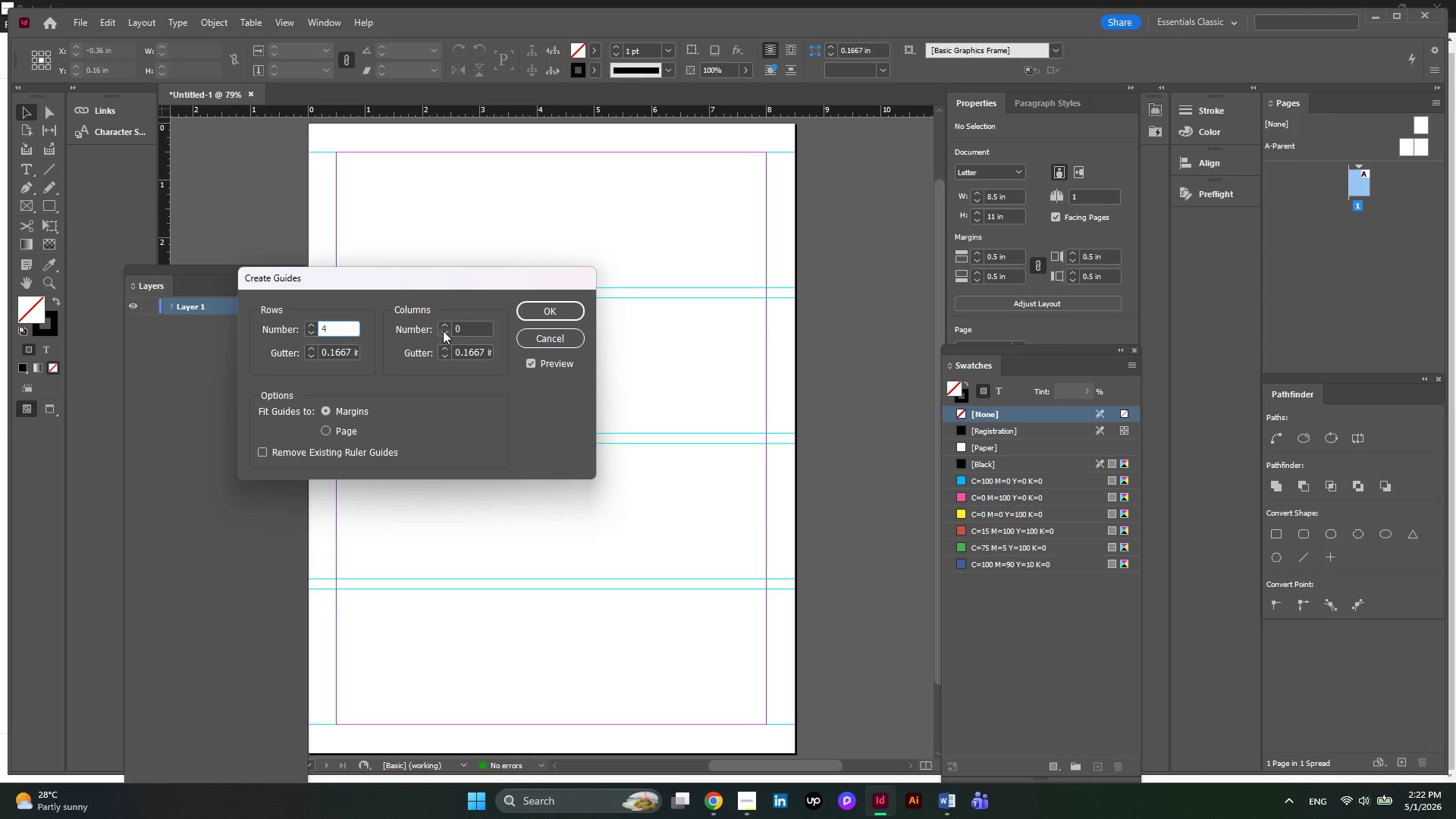 
left_click([444, 328])
 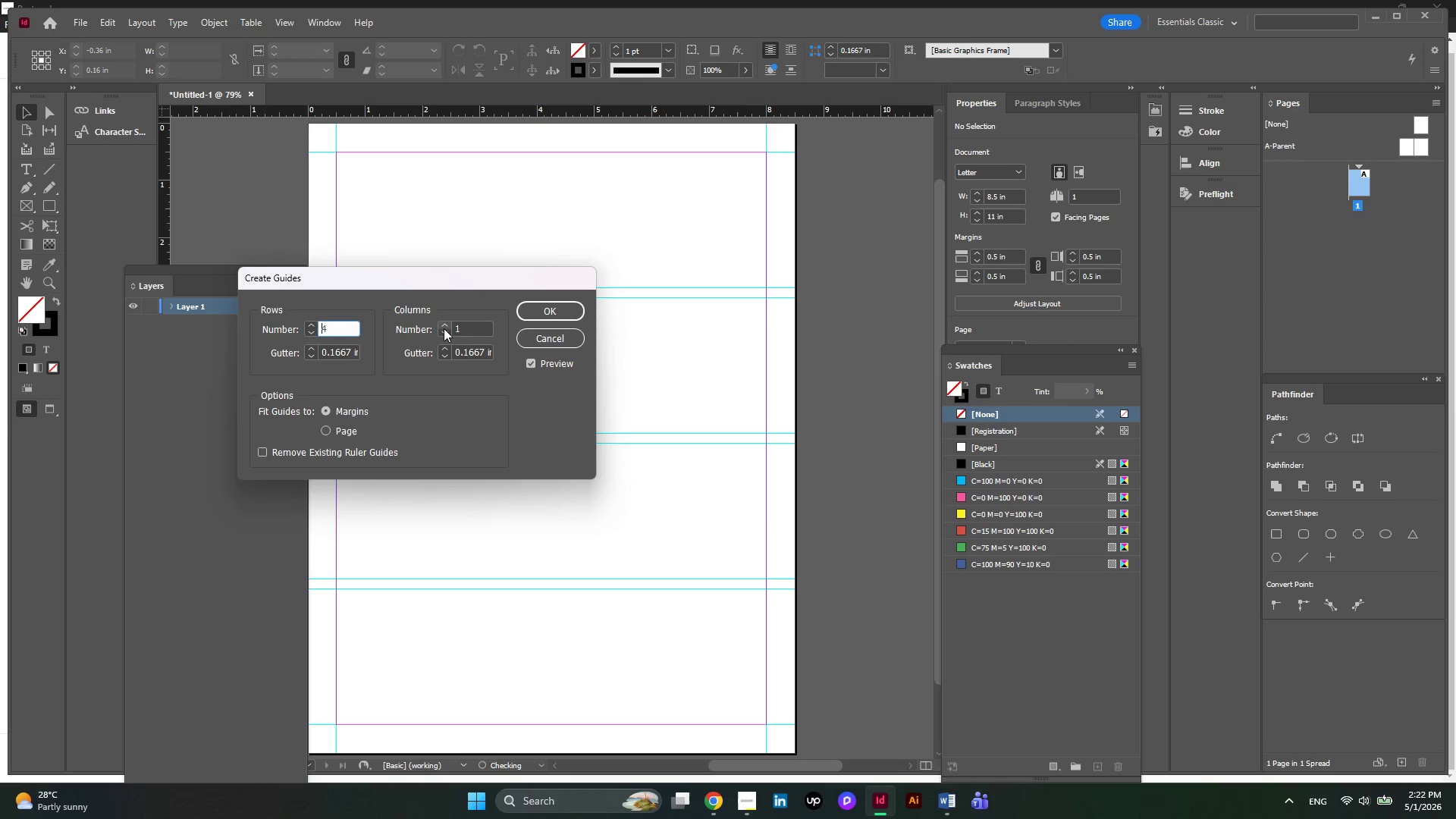 
left_click([444, 328])
 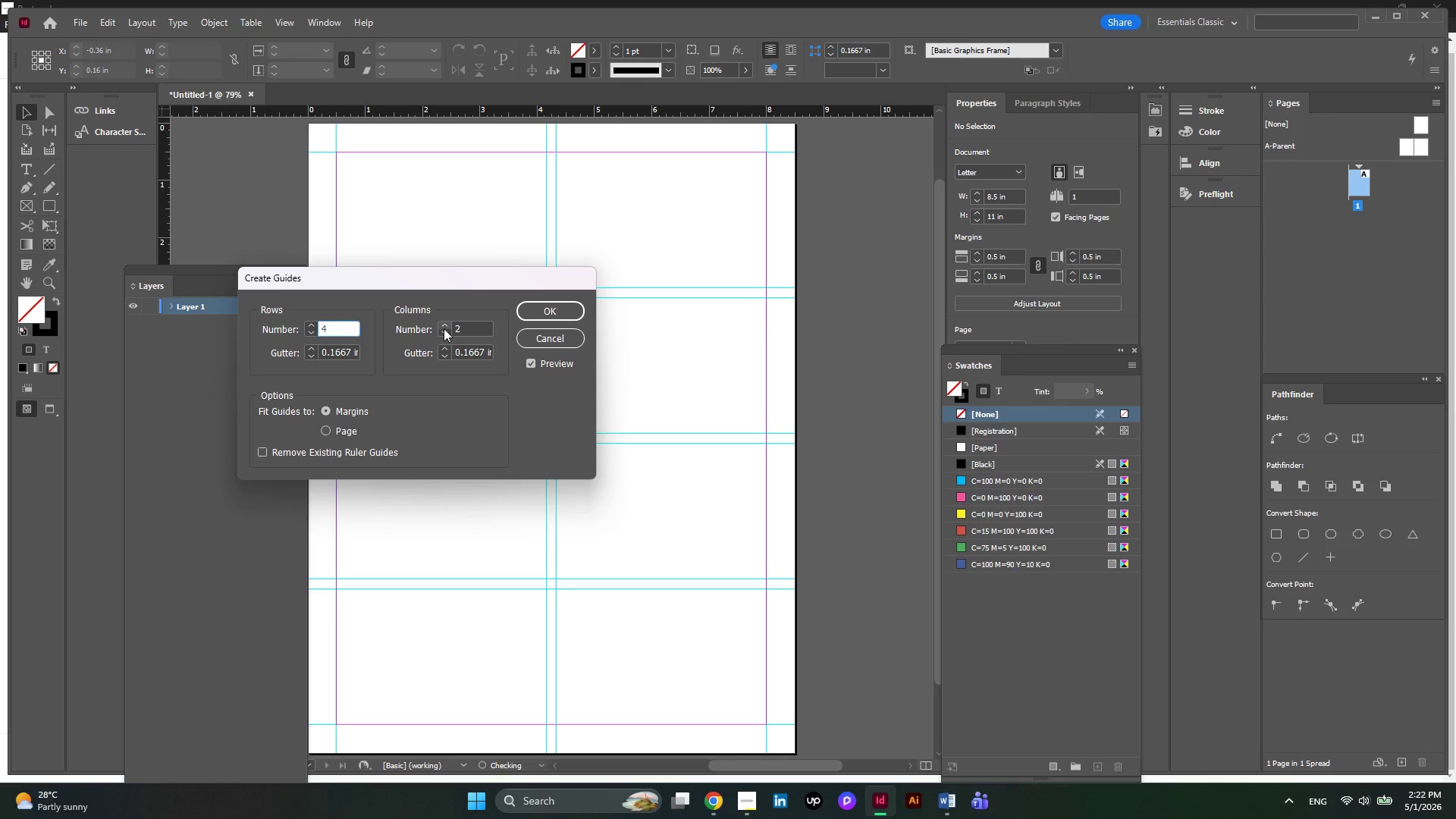 
left_click([444, 328])
 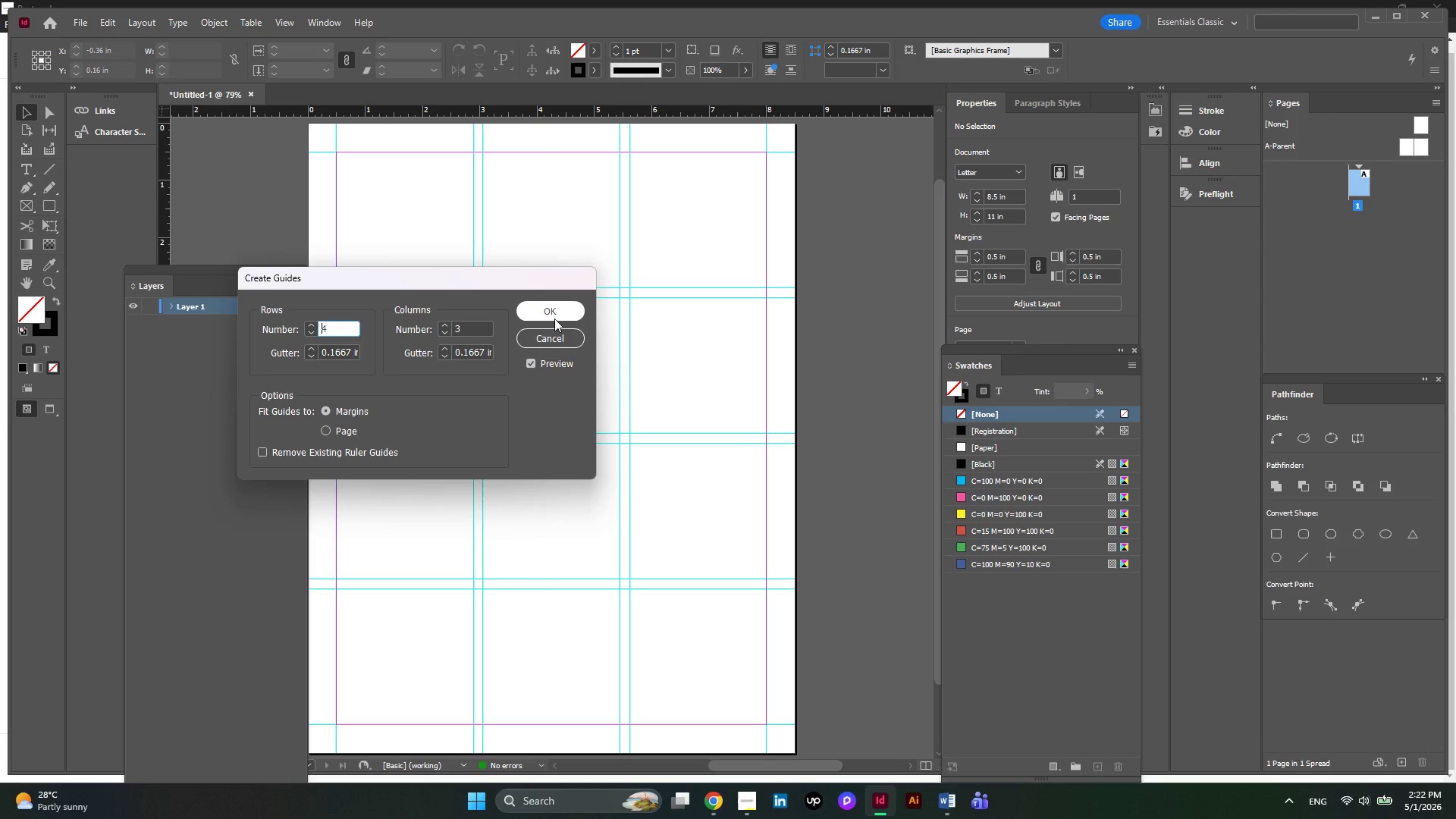 
left_click([554, 318])
 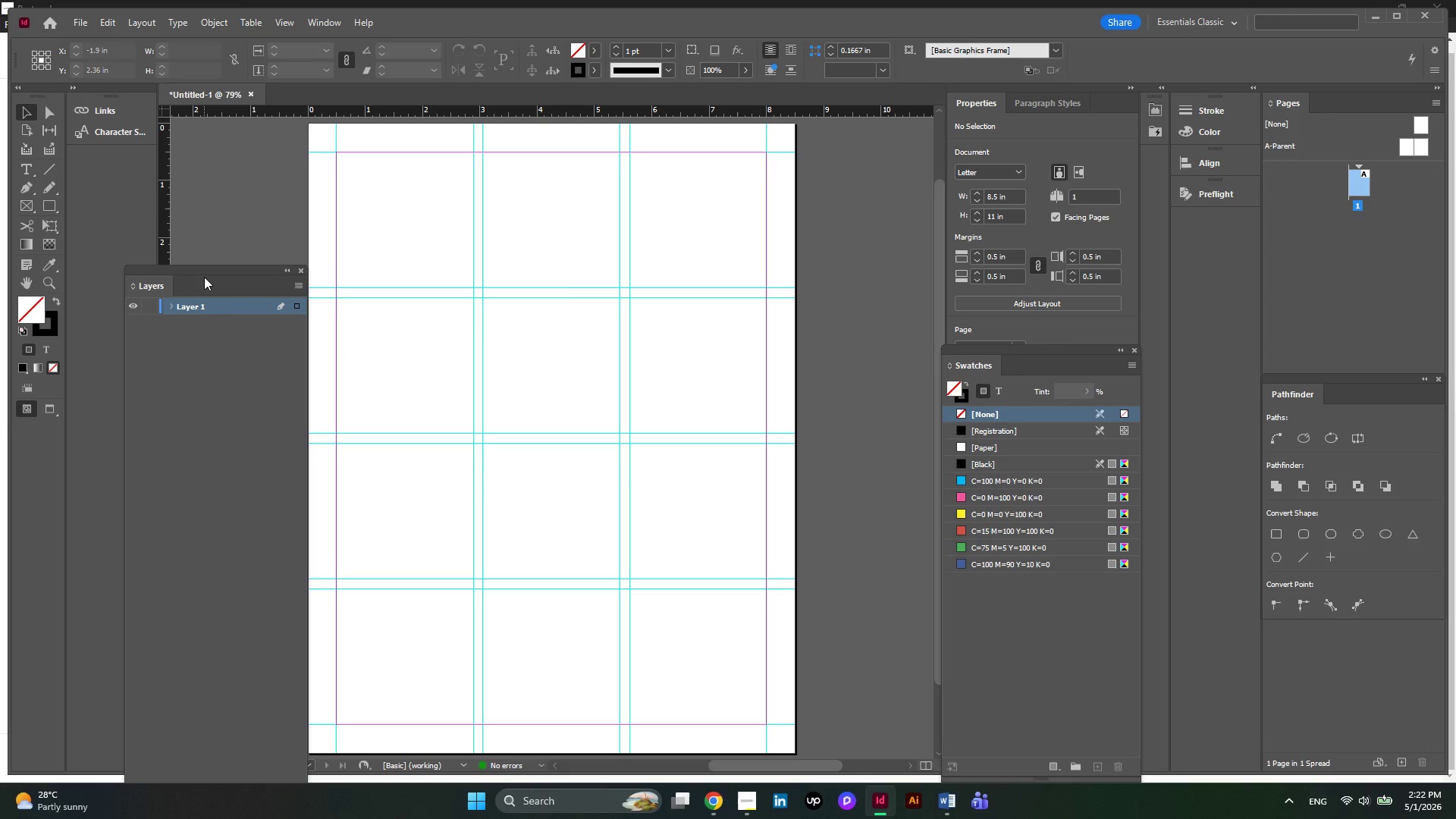 
left_click_drag(start_coordinate=[209, 274], to_coordinate=[170, 196])
 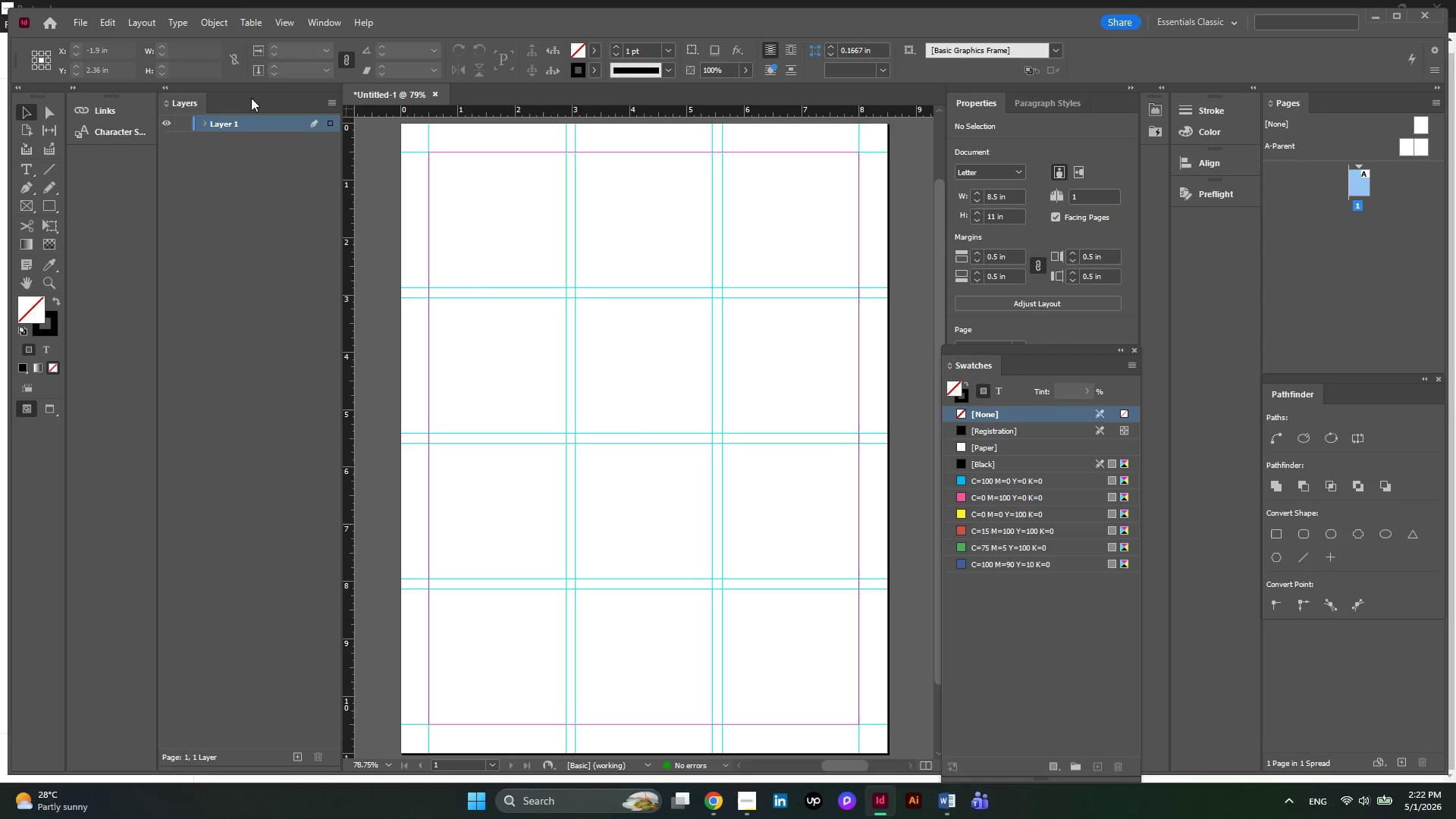 
left_click_drag(start_coordinate=[243, 97], to_coordinate=[160, 177])
 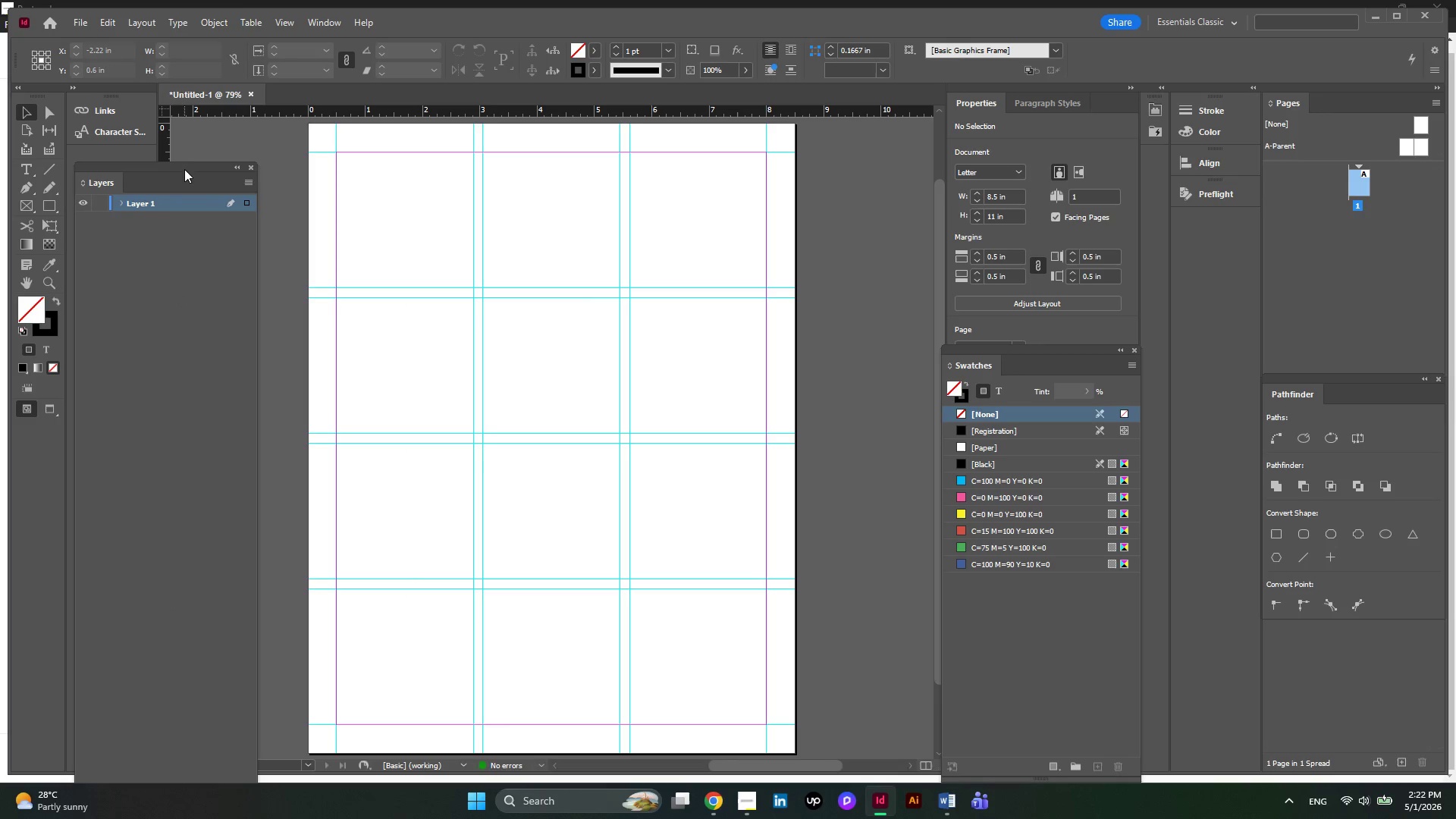 
left_click_drag(start_coordinate=[193, 166], to_coordinate=[193, 238])
 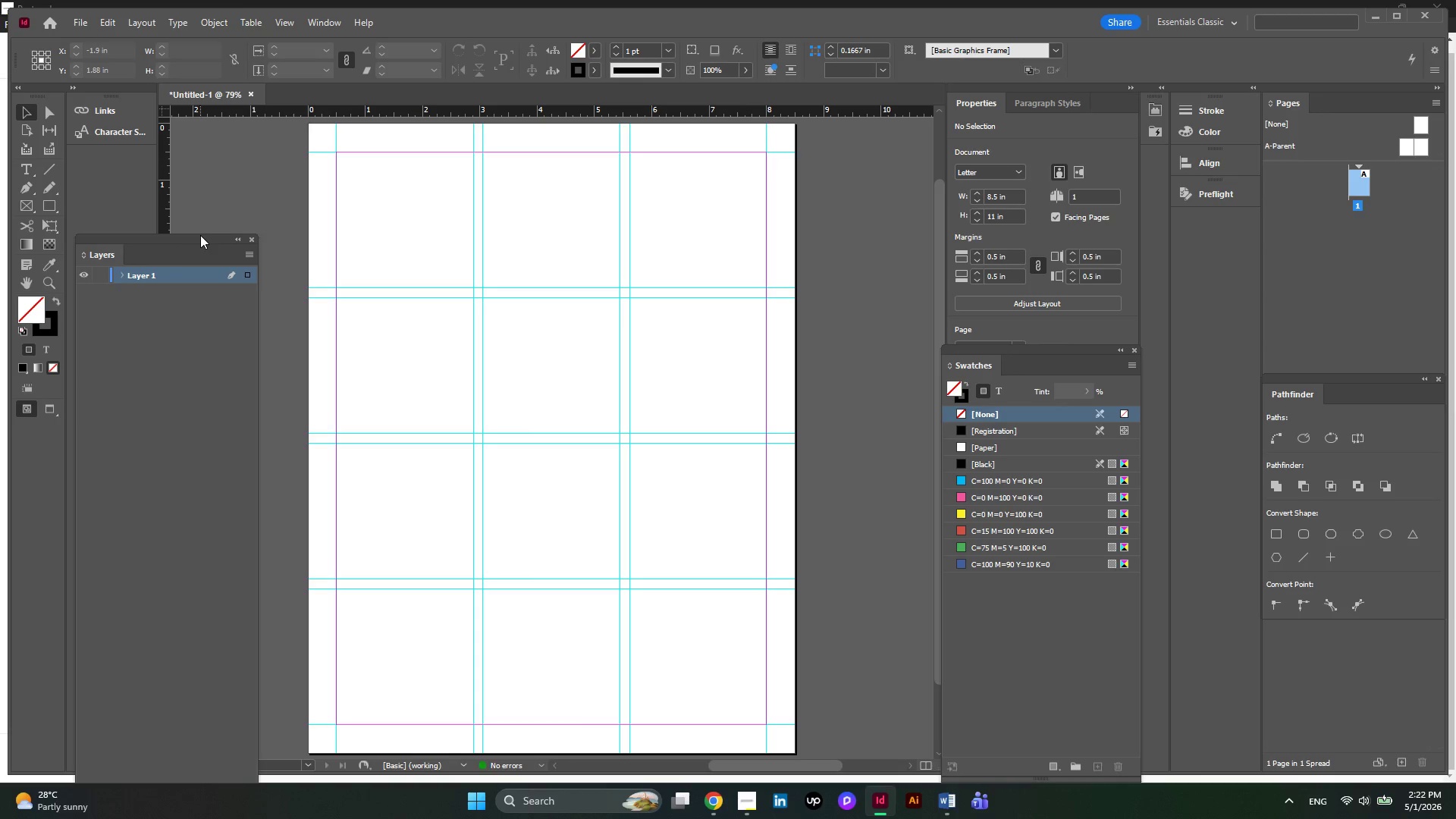 
left_click_drag(start_coordinate=[200, 235], to_coordinate=[267, 112])
 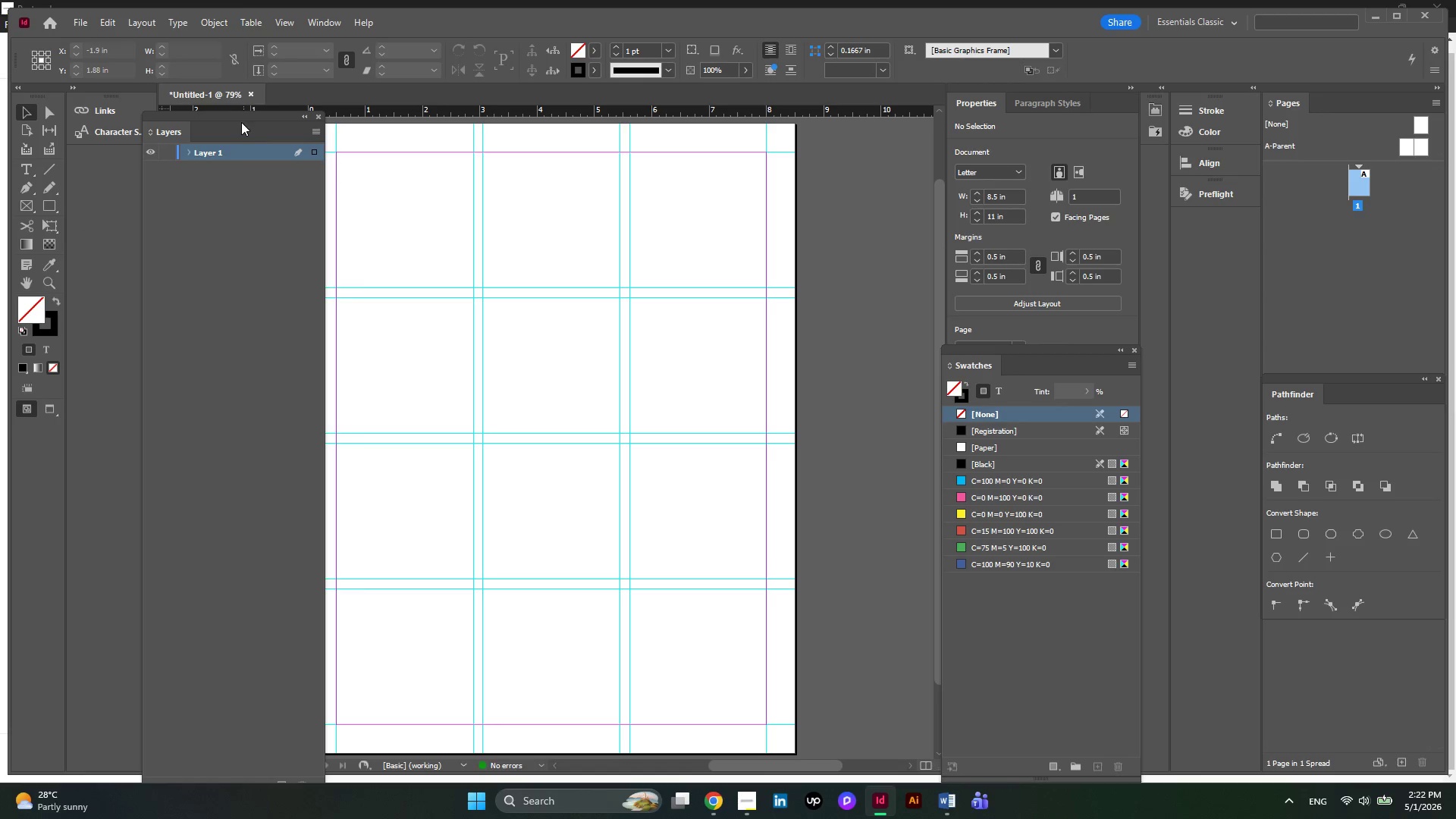 
left_click_drag(start_coordinate=[240, 122], to_coordinate=[158, 108])
 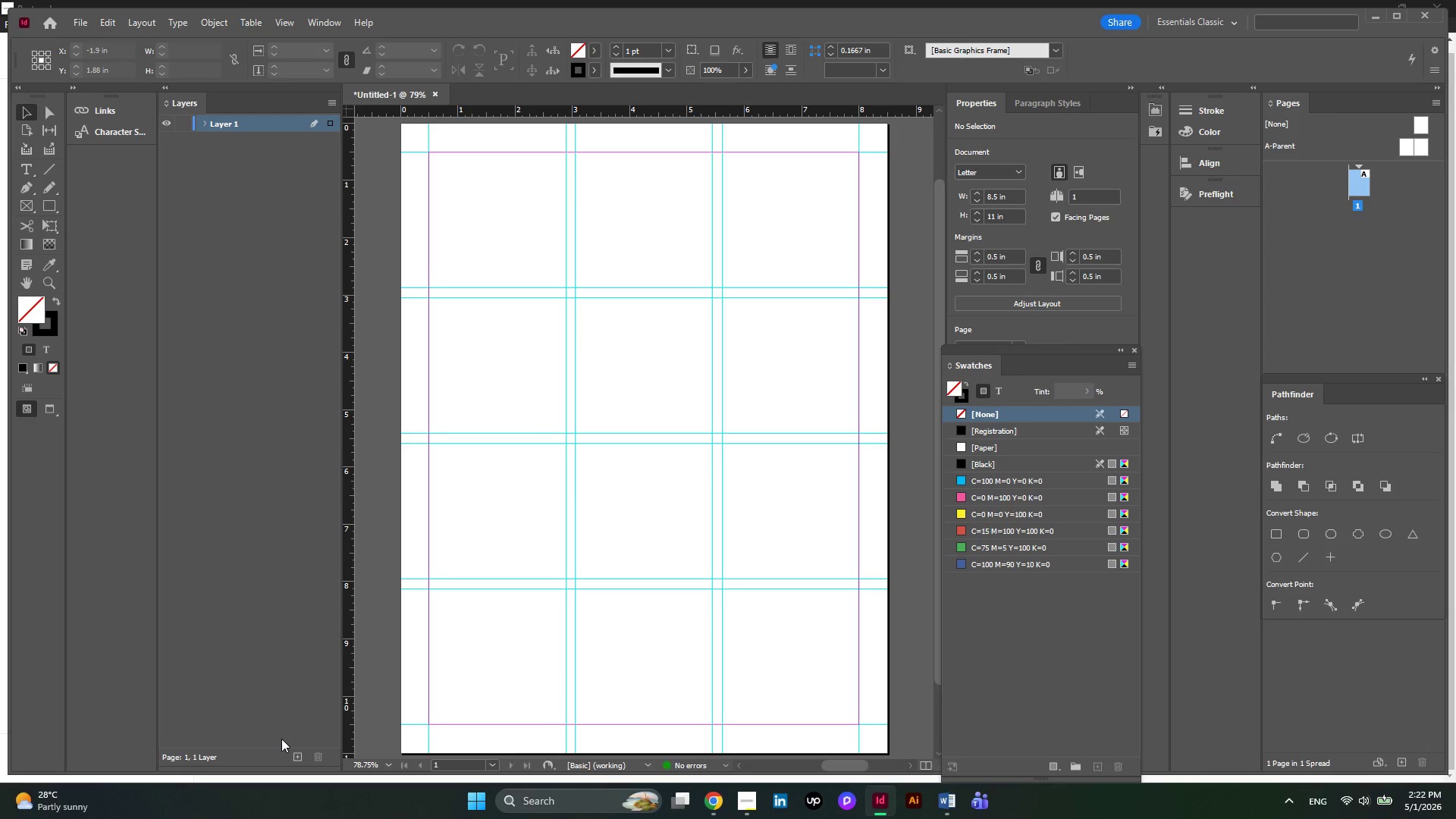 
left_click([291, 752])
 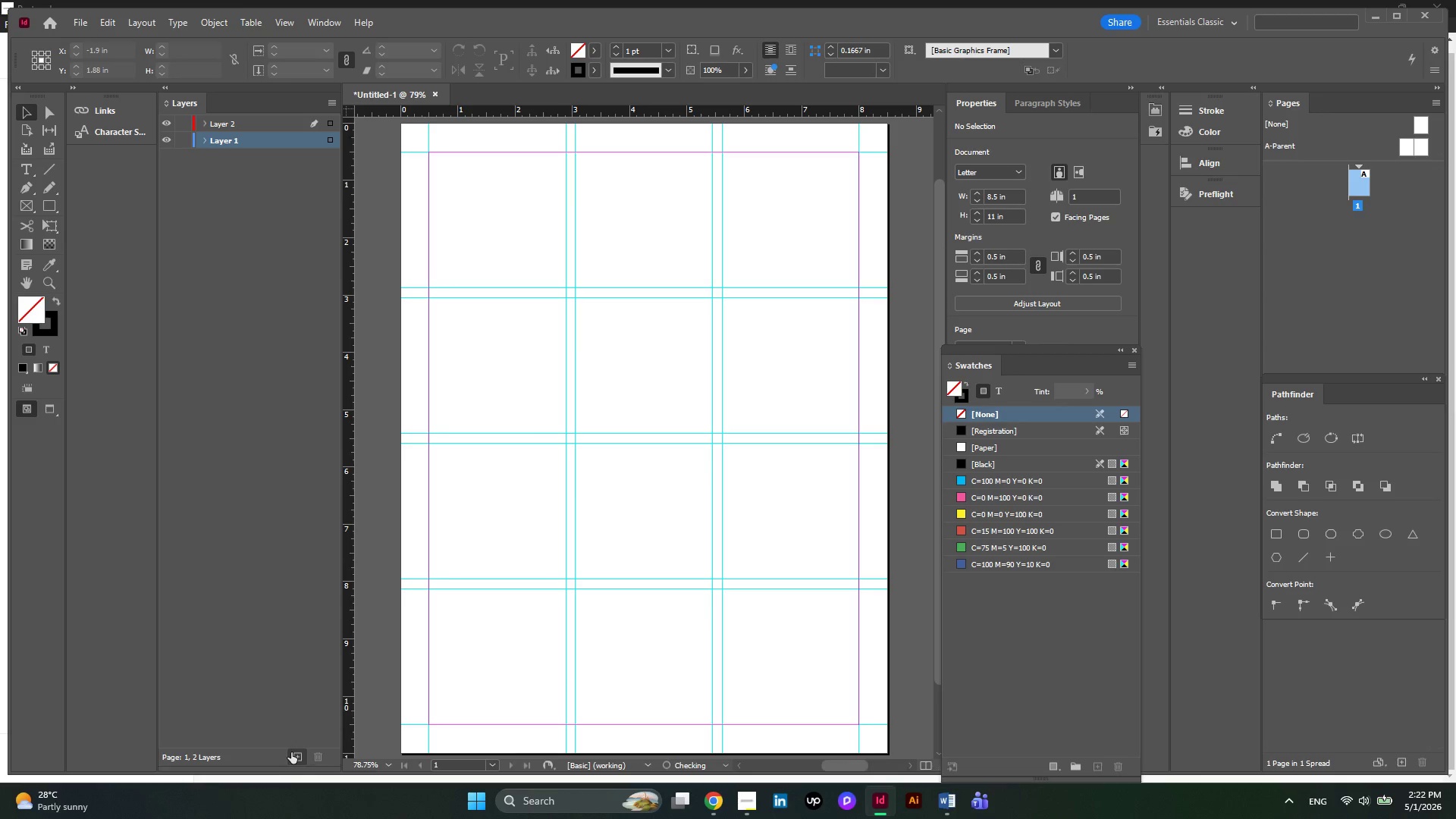 
left_click([291, 752])
 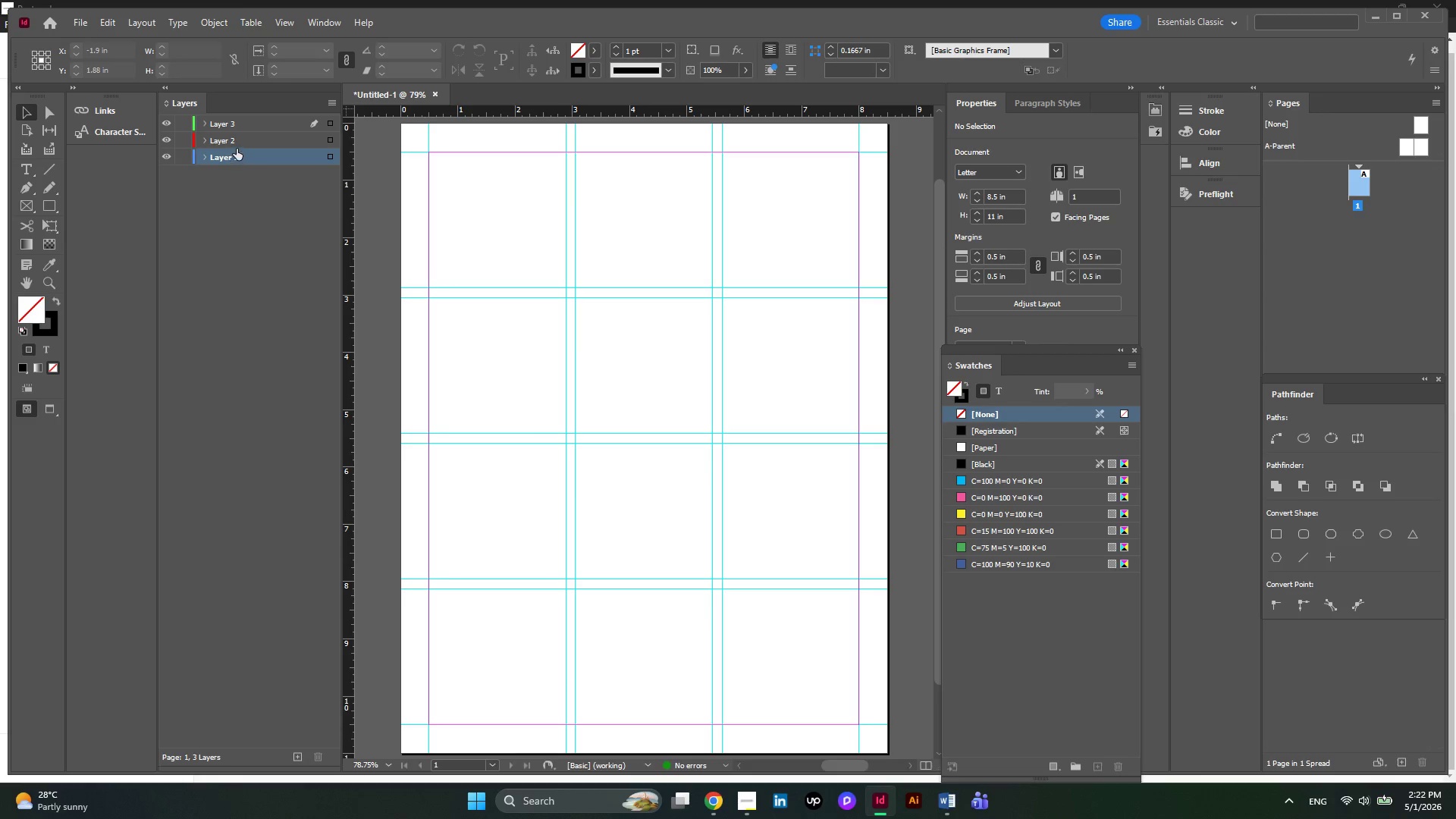 
wait(5.25)
 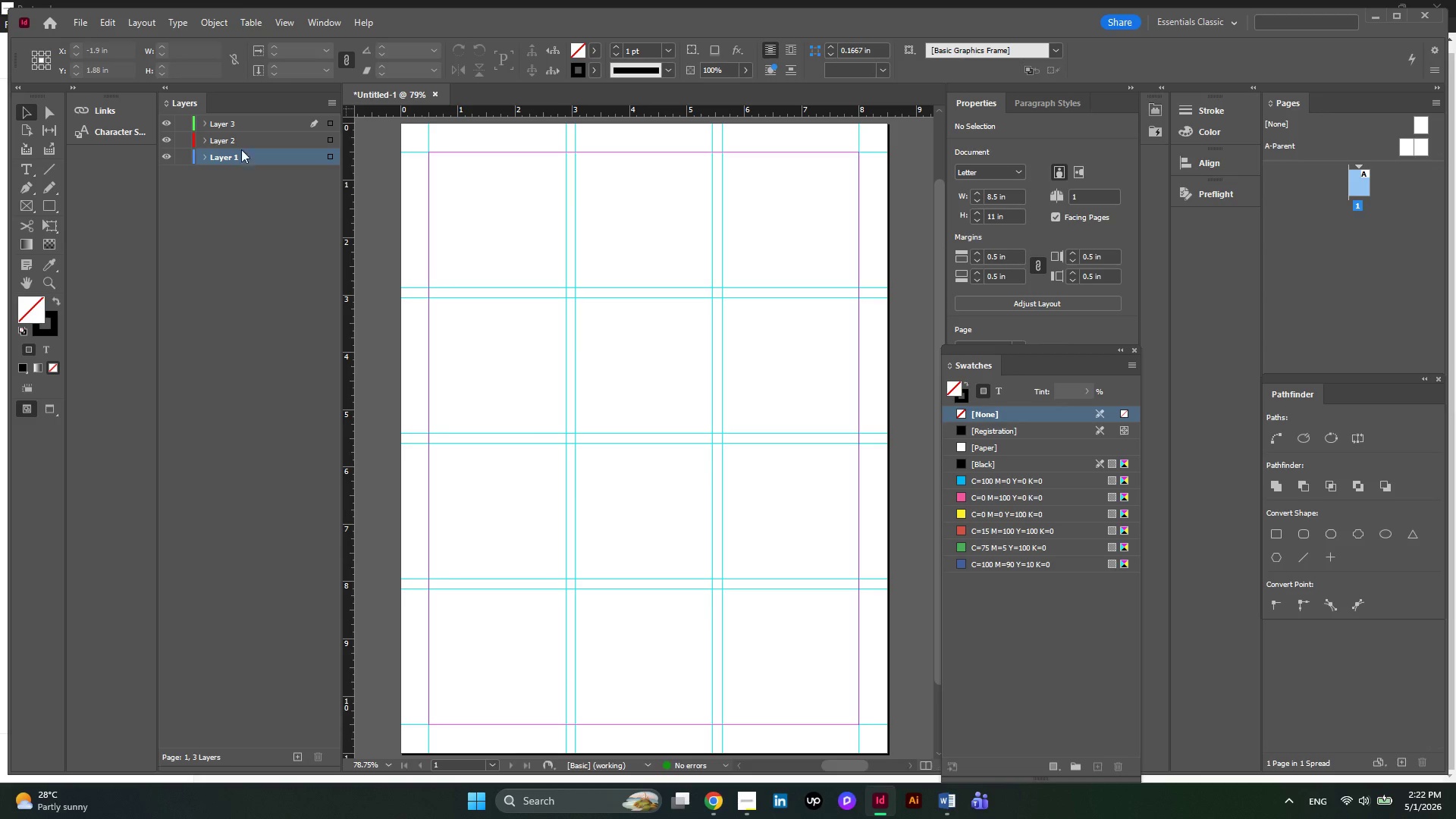 
double_click([233, 157])
 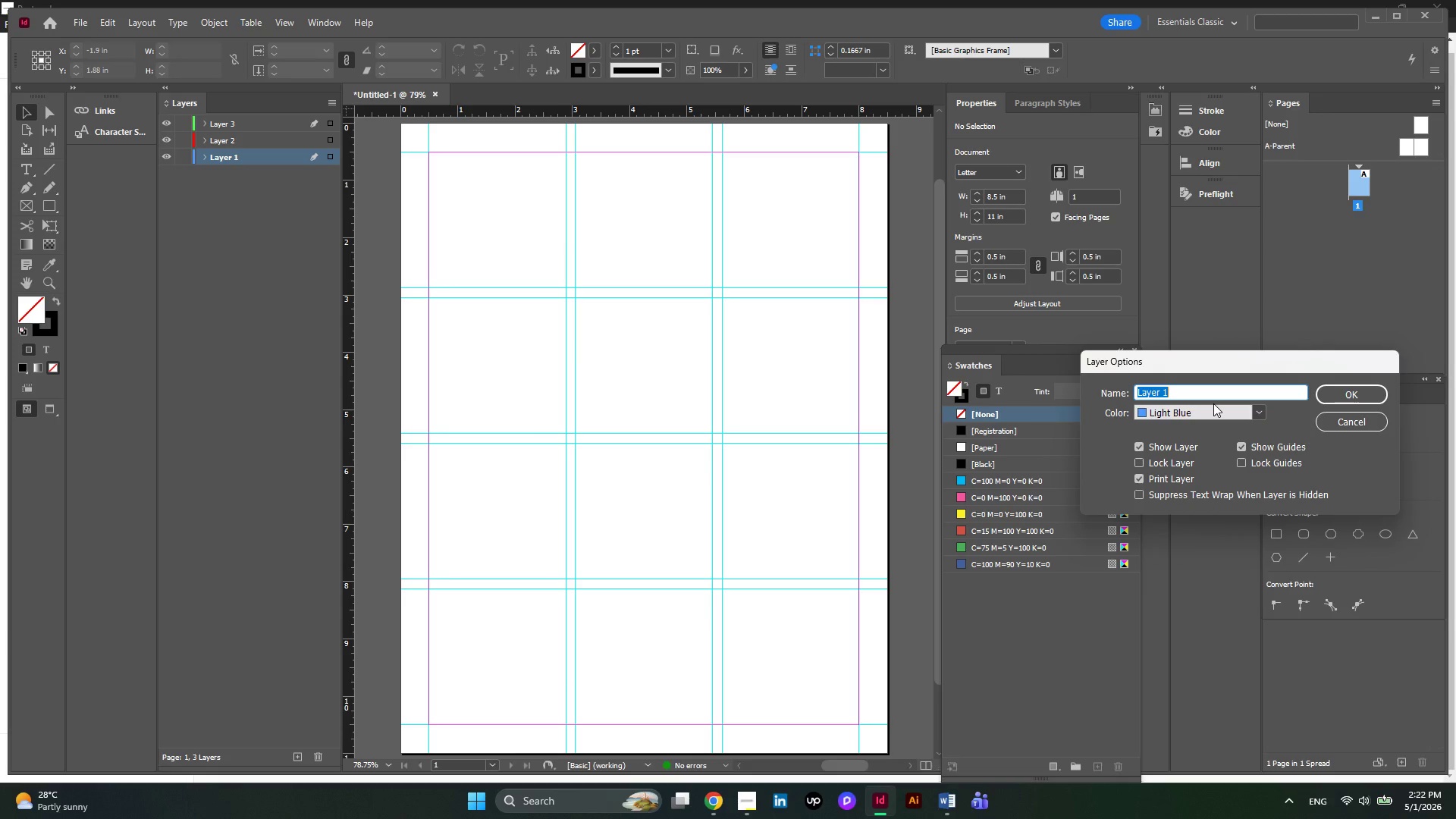 
type(b)
key(Backspace)
type(Background )
 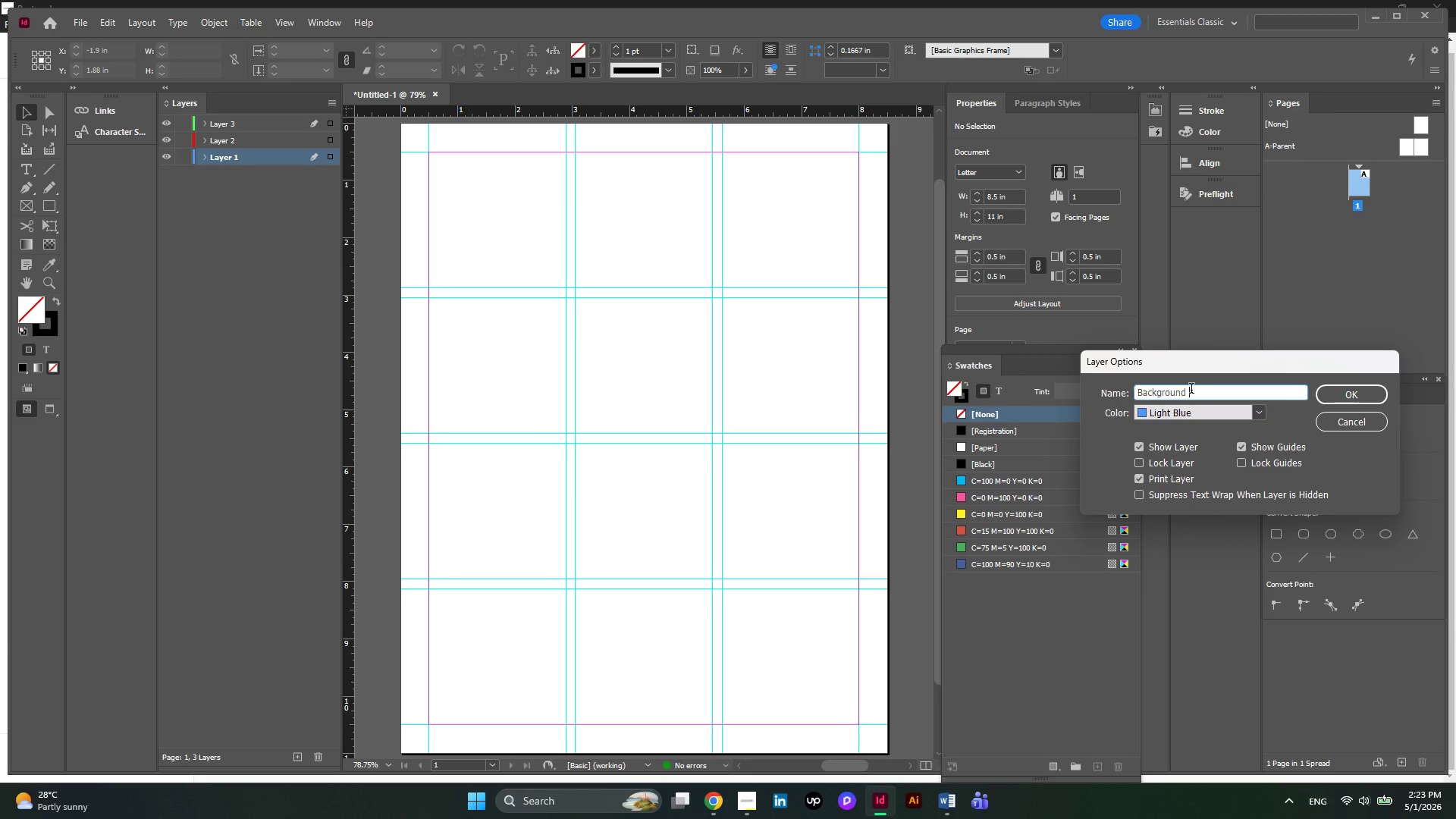 
wait(19.45)
 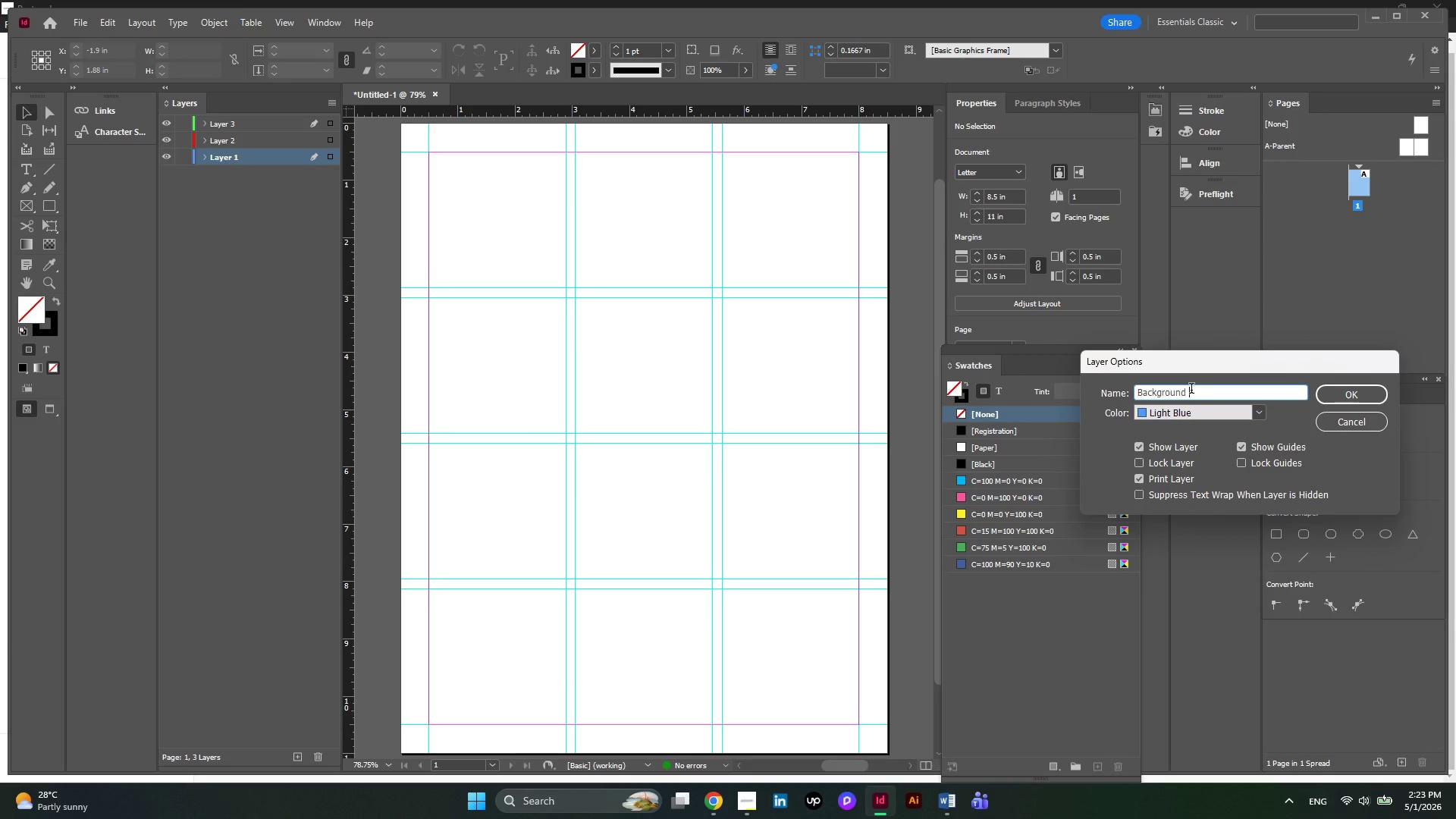 
left_click([1344, 387])
 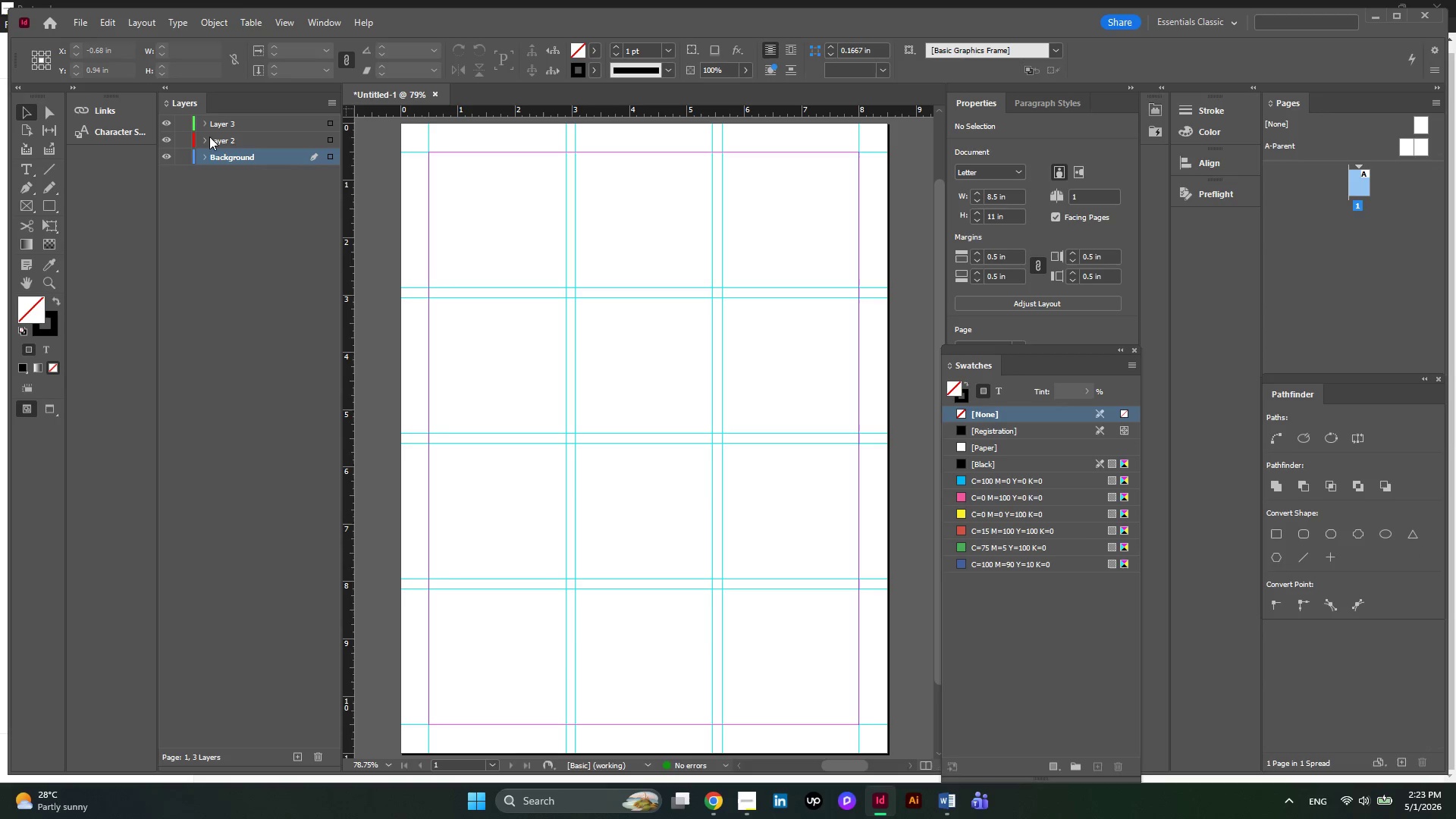 
double_click([242, 136])
 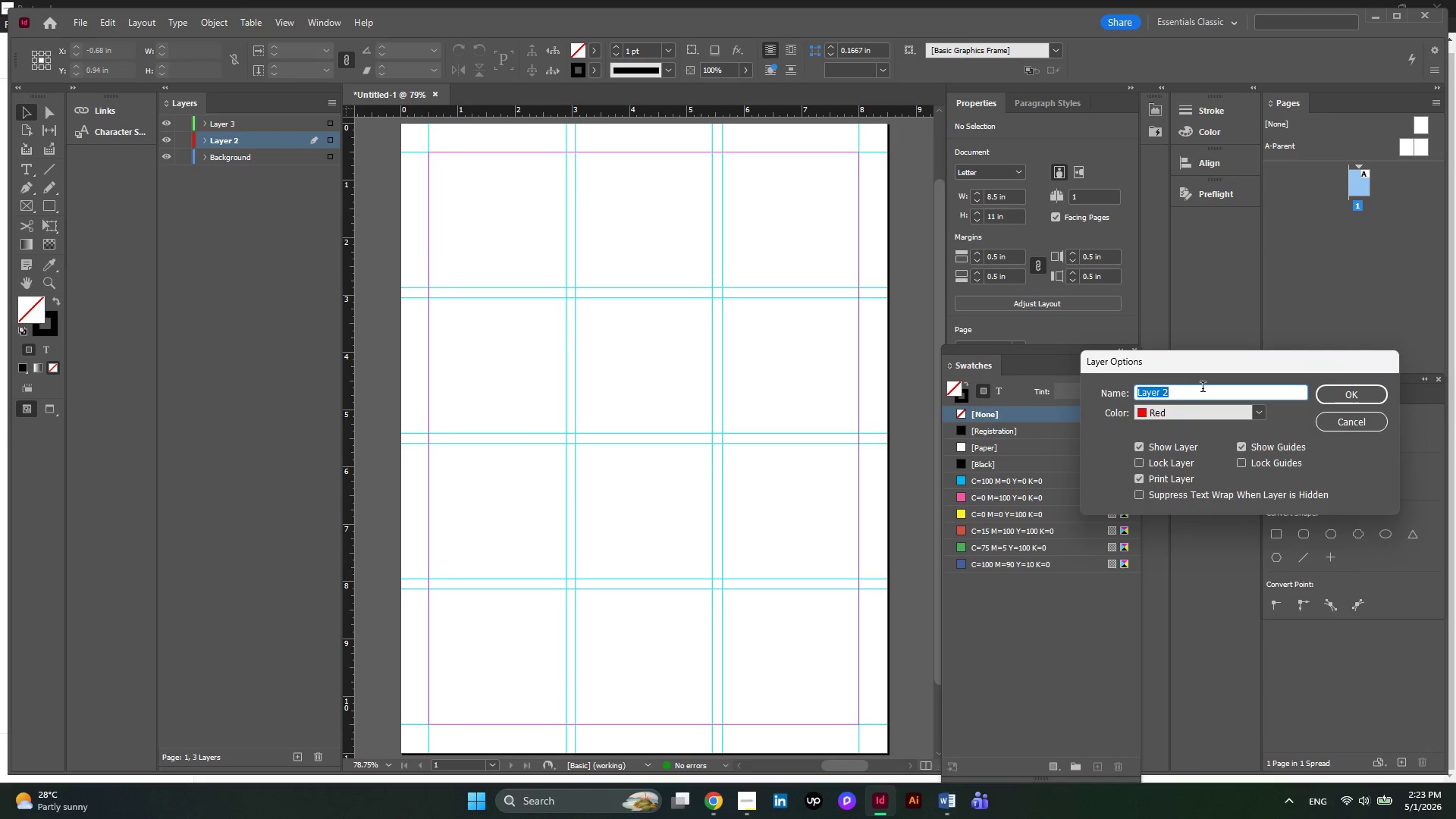 
type(Graphics)
 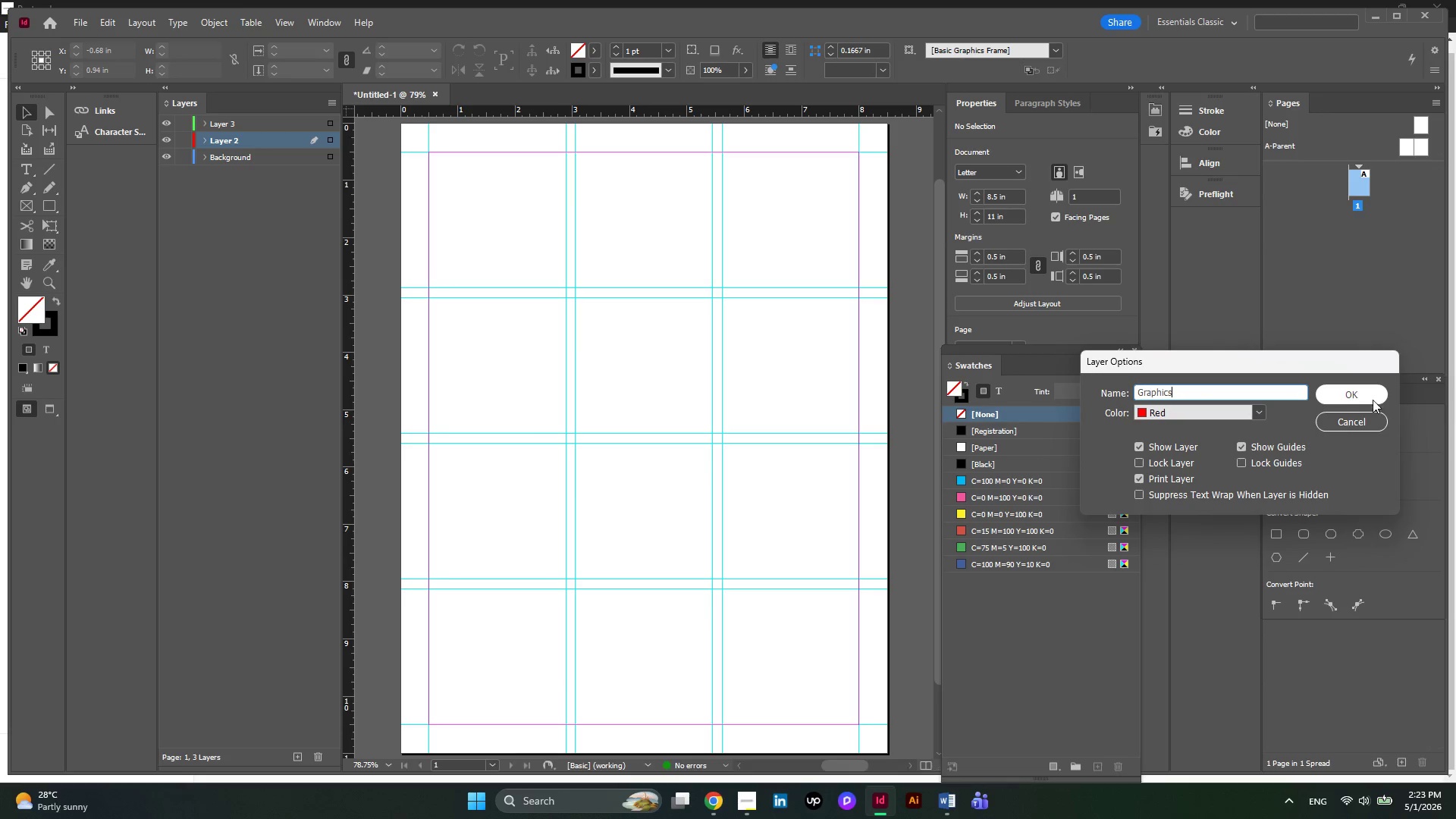 
left_click([1370, 400])
 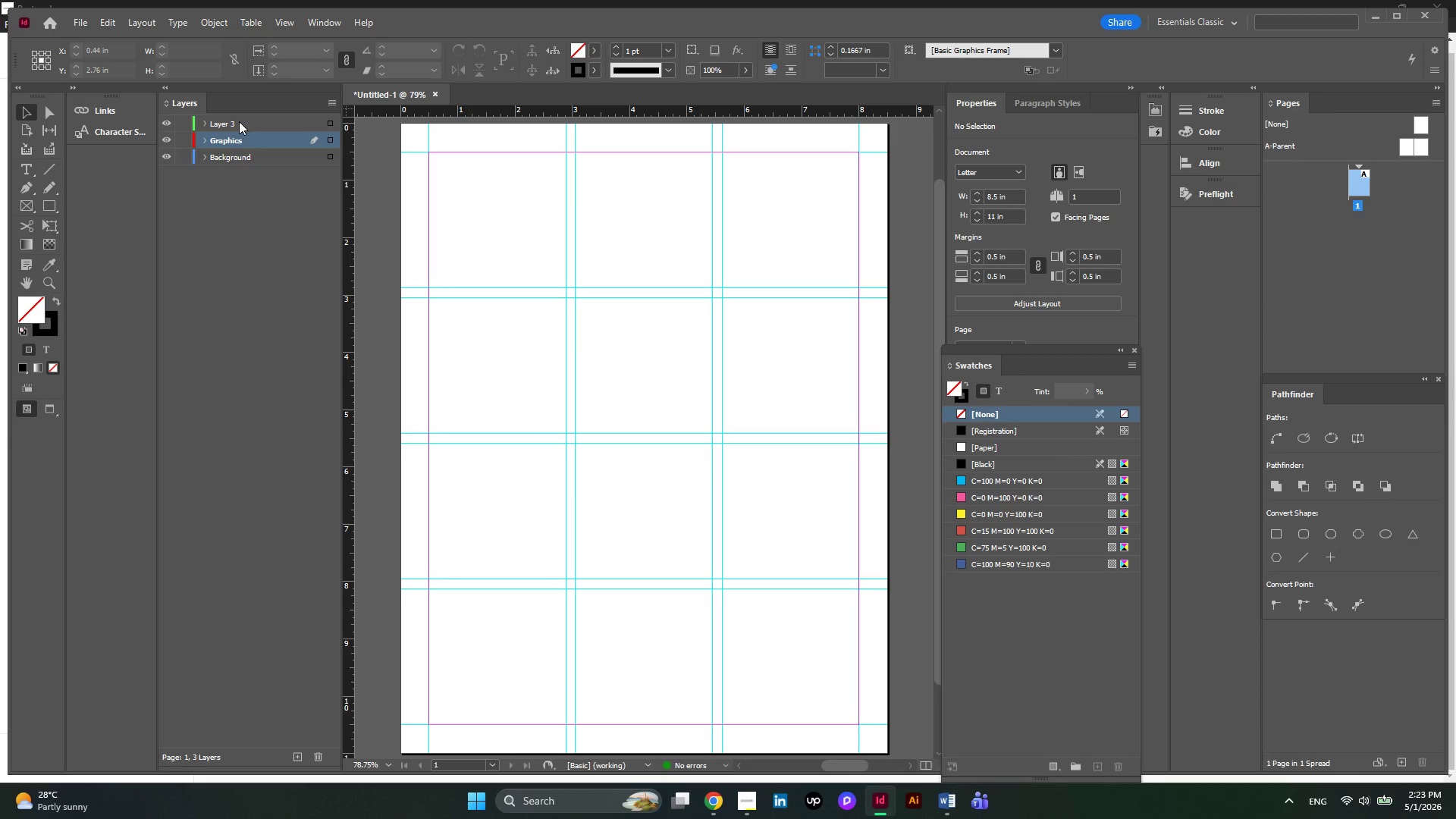 
double_click([226, 123])
 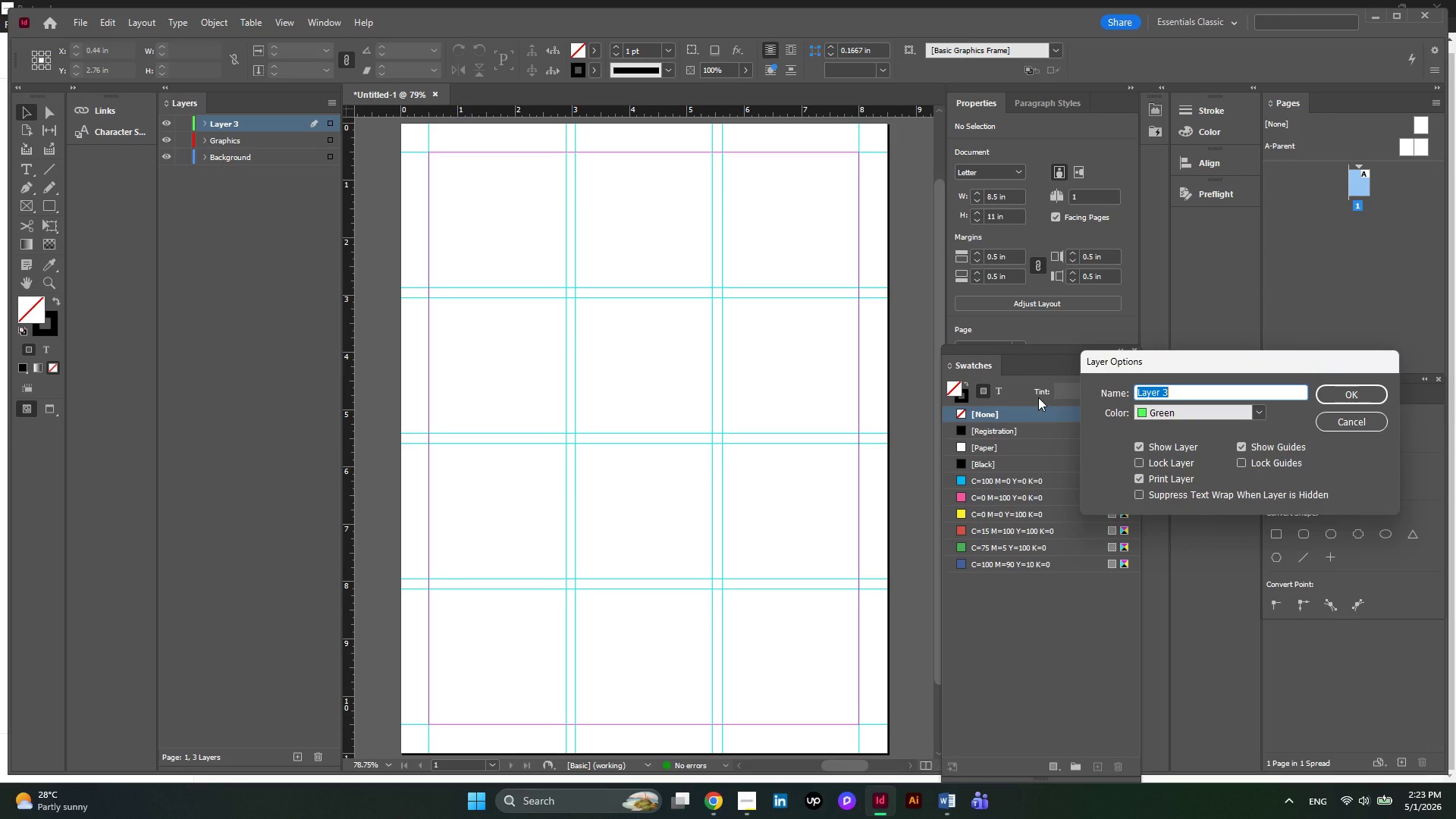 
wait(7.97)
 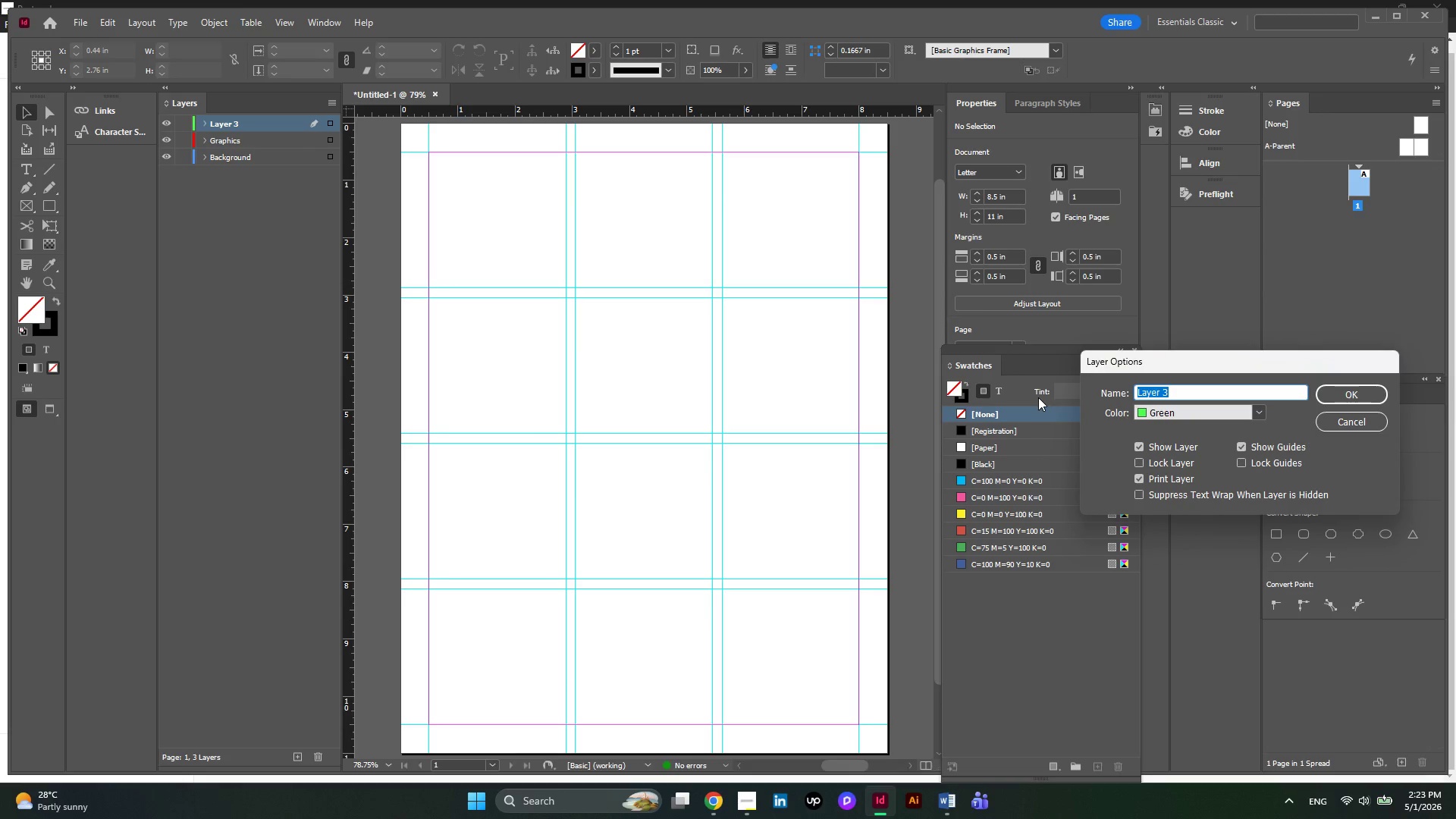 
key(CapsLock)
 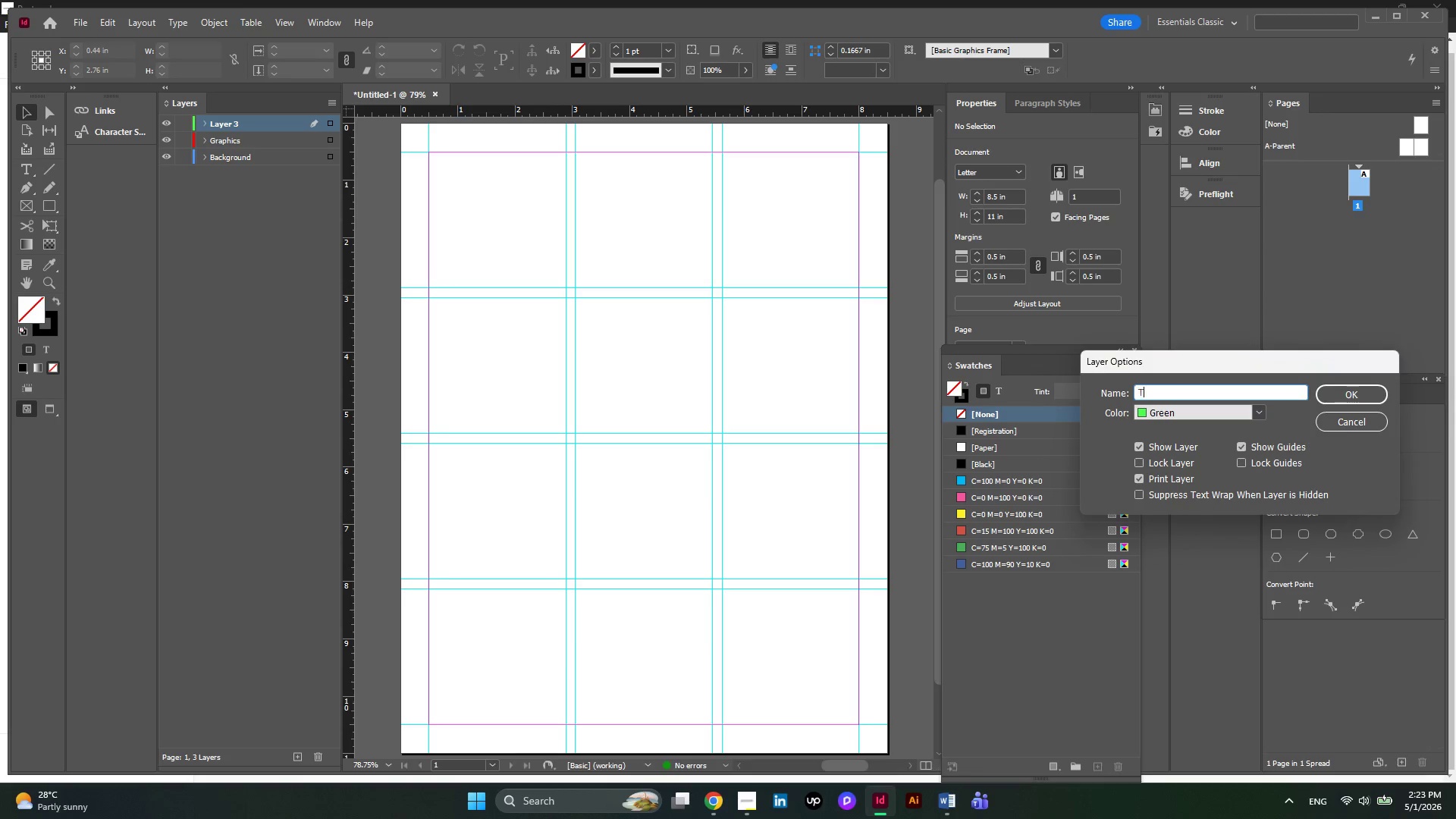 
key(T)
 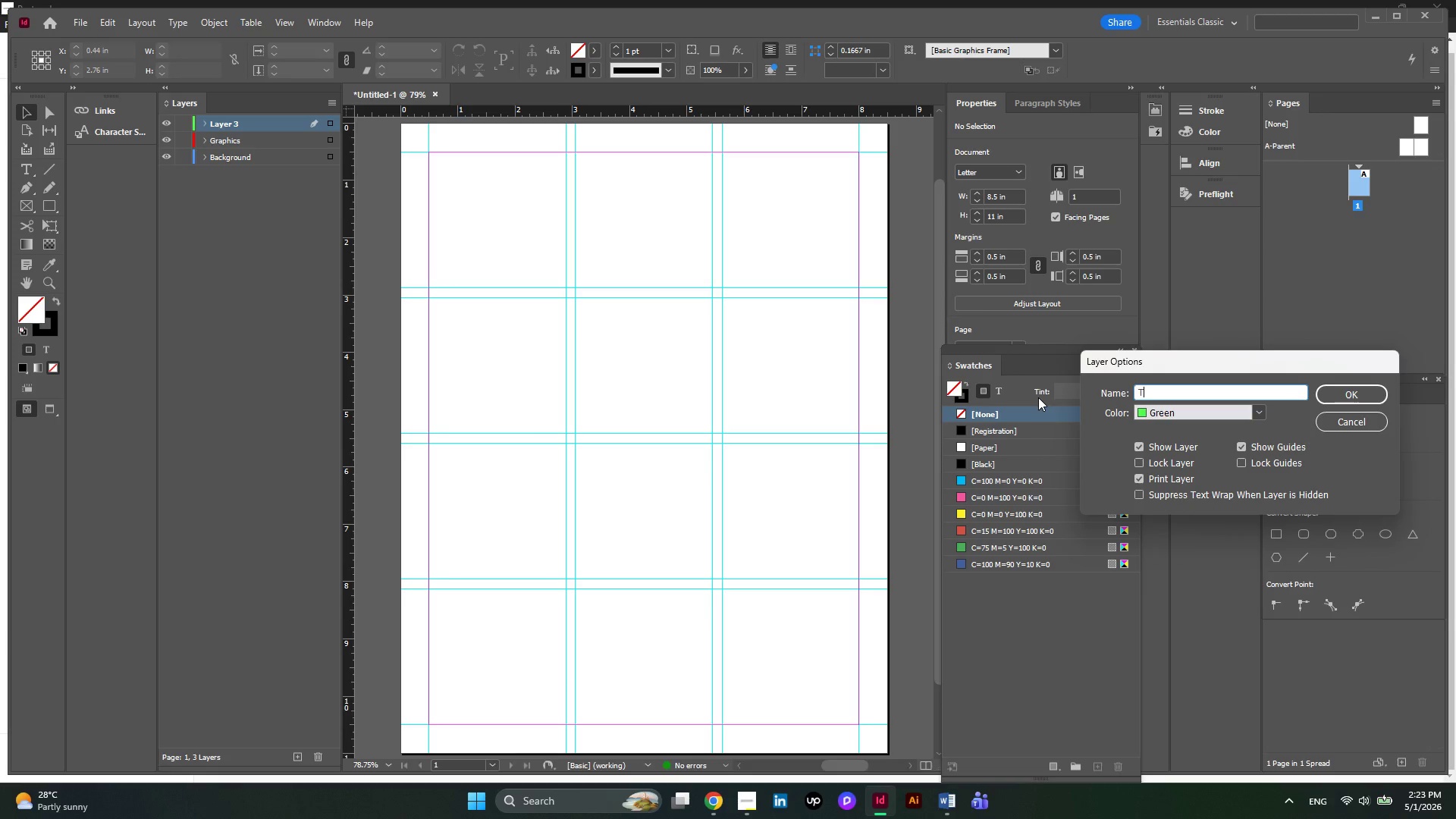 
key(CapsLock)
 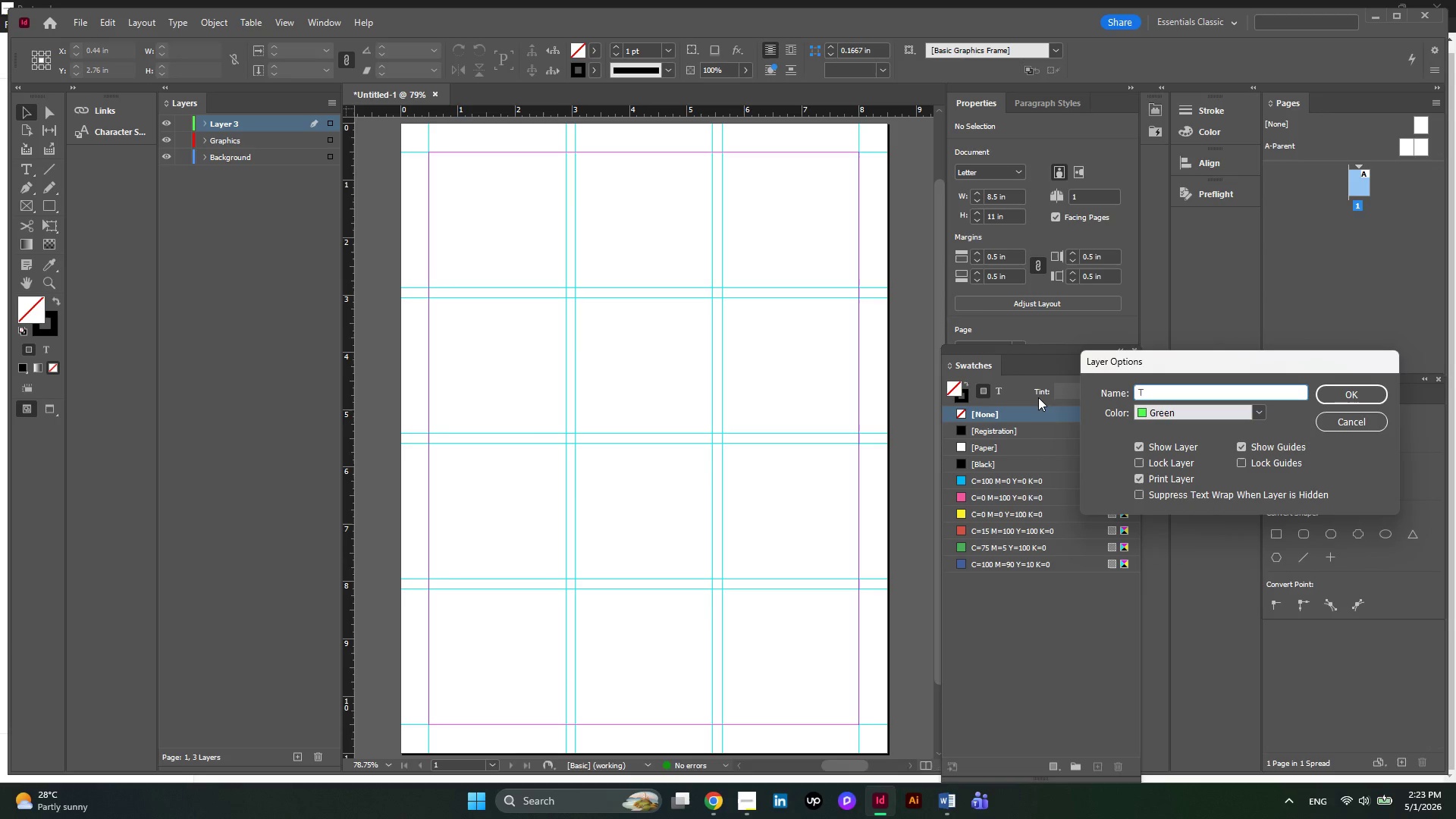 
key(Y)
 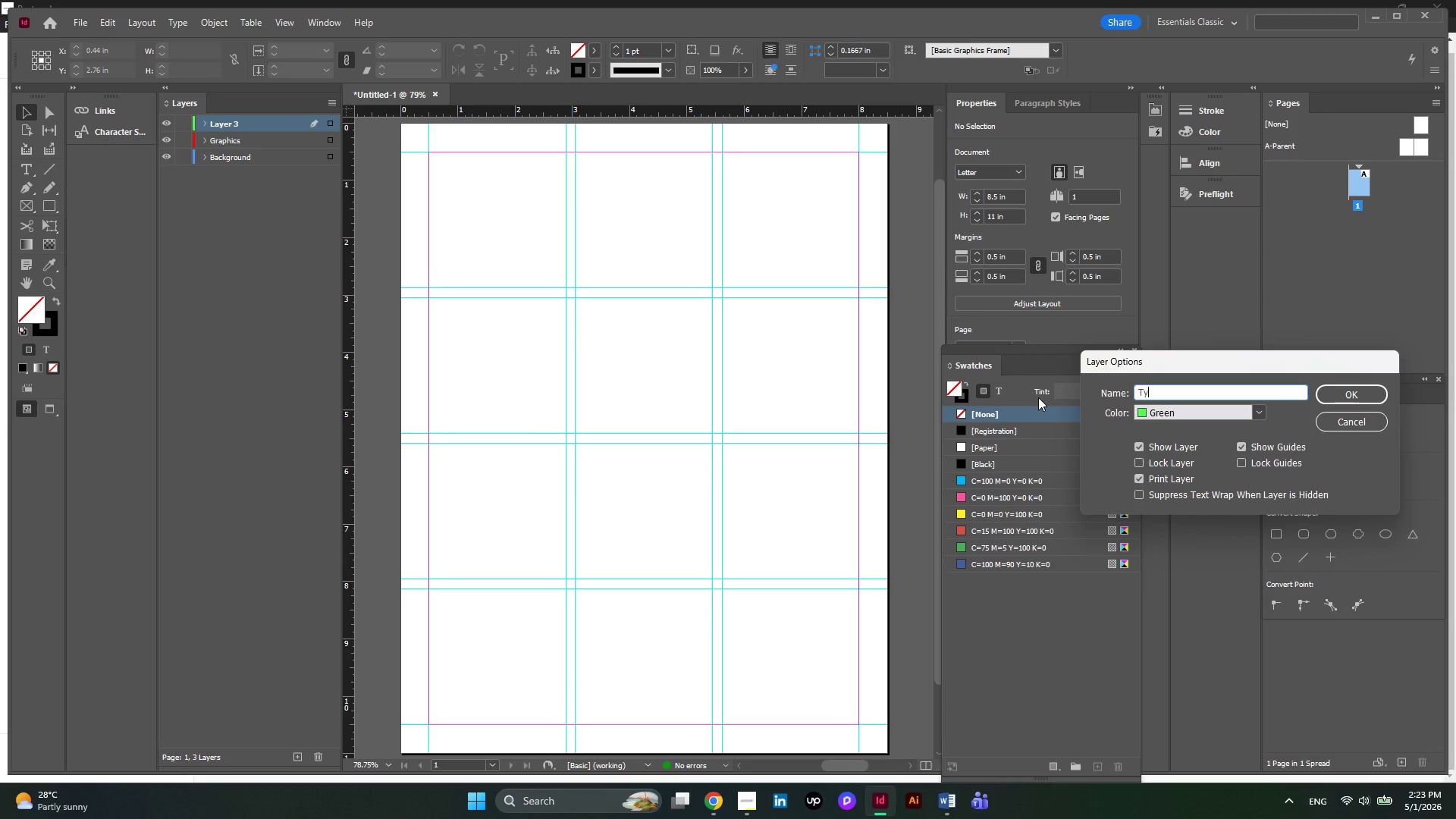 
wait(9.31)
 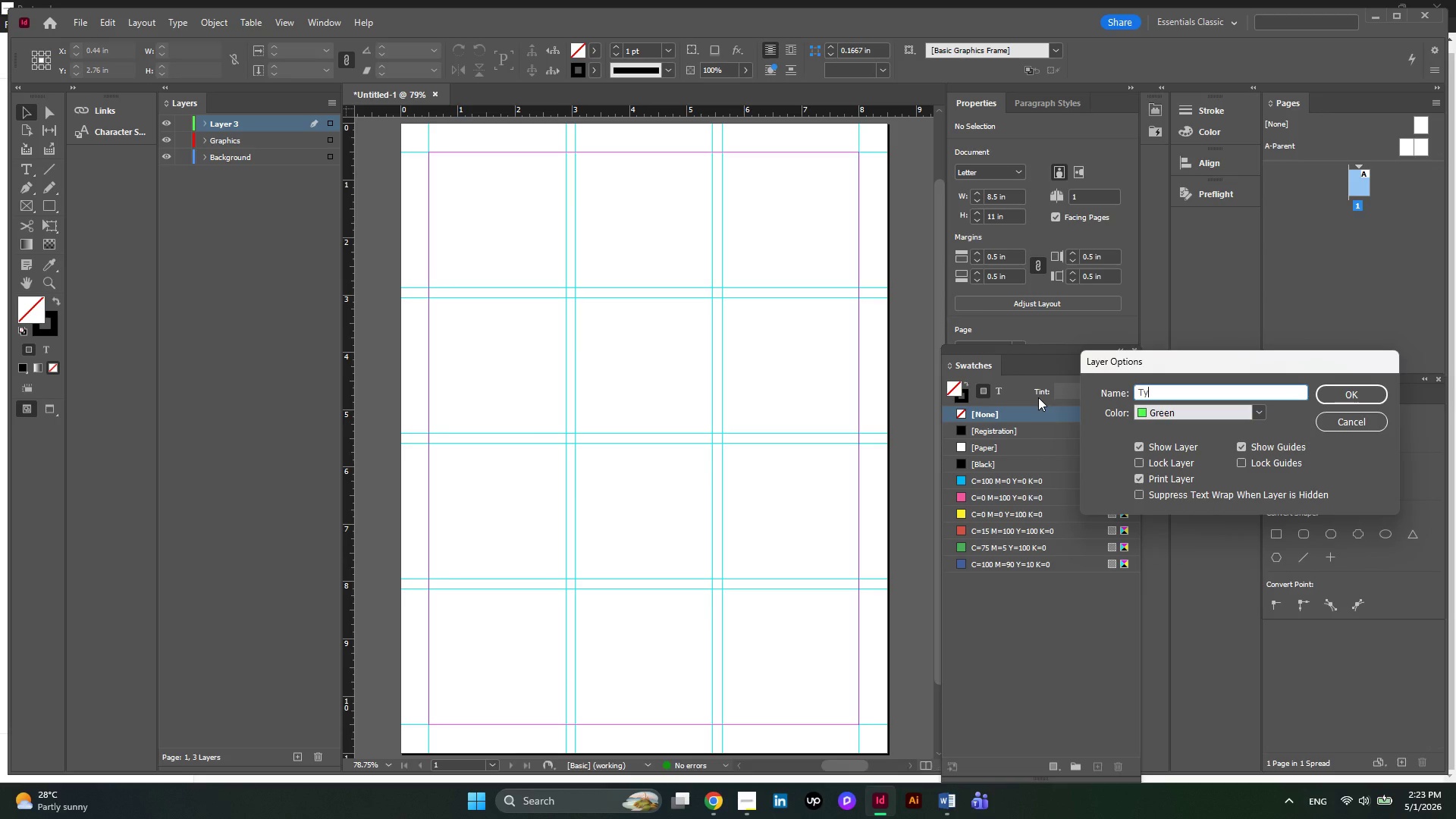 
type(pography)
 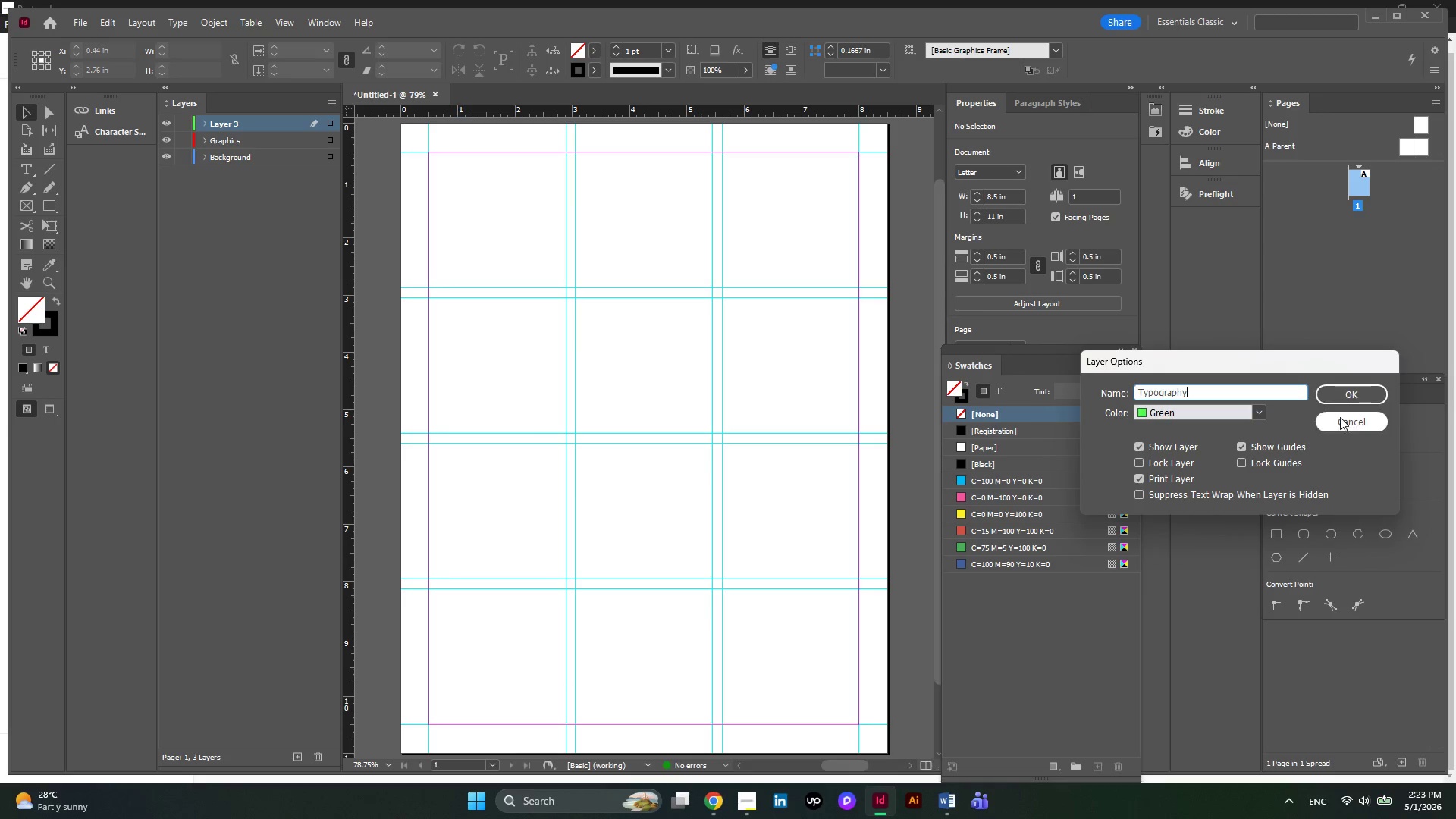 
left_click([1338, 399])
 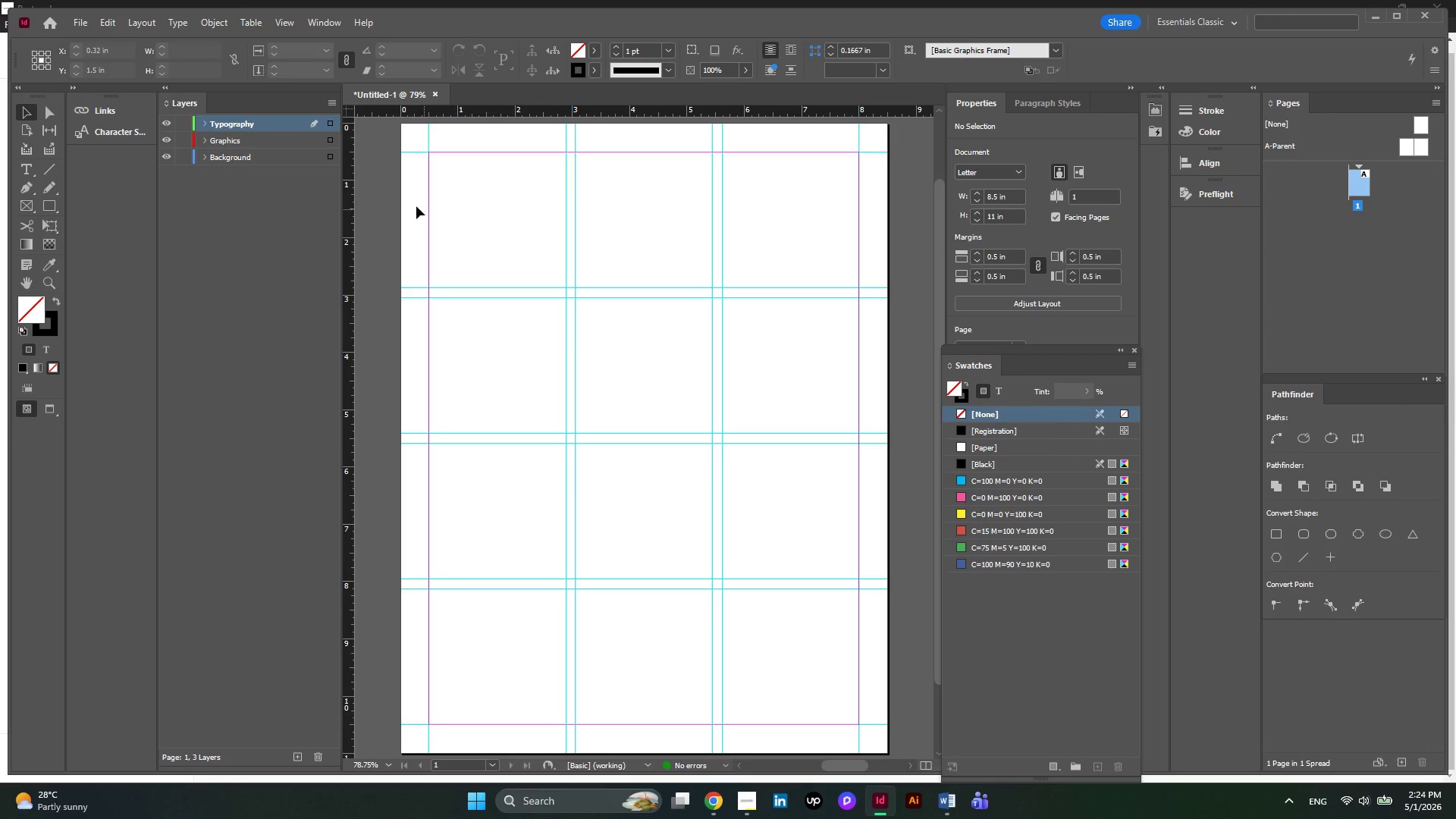 
left_click([380, 160])
 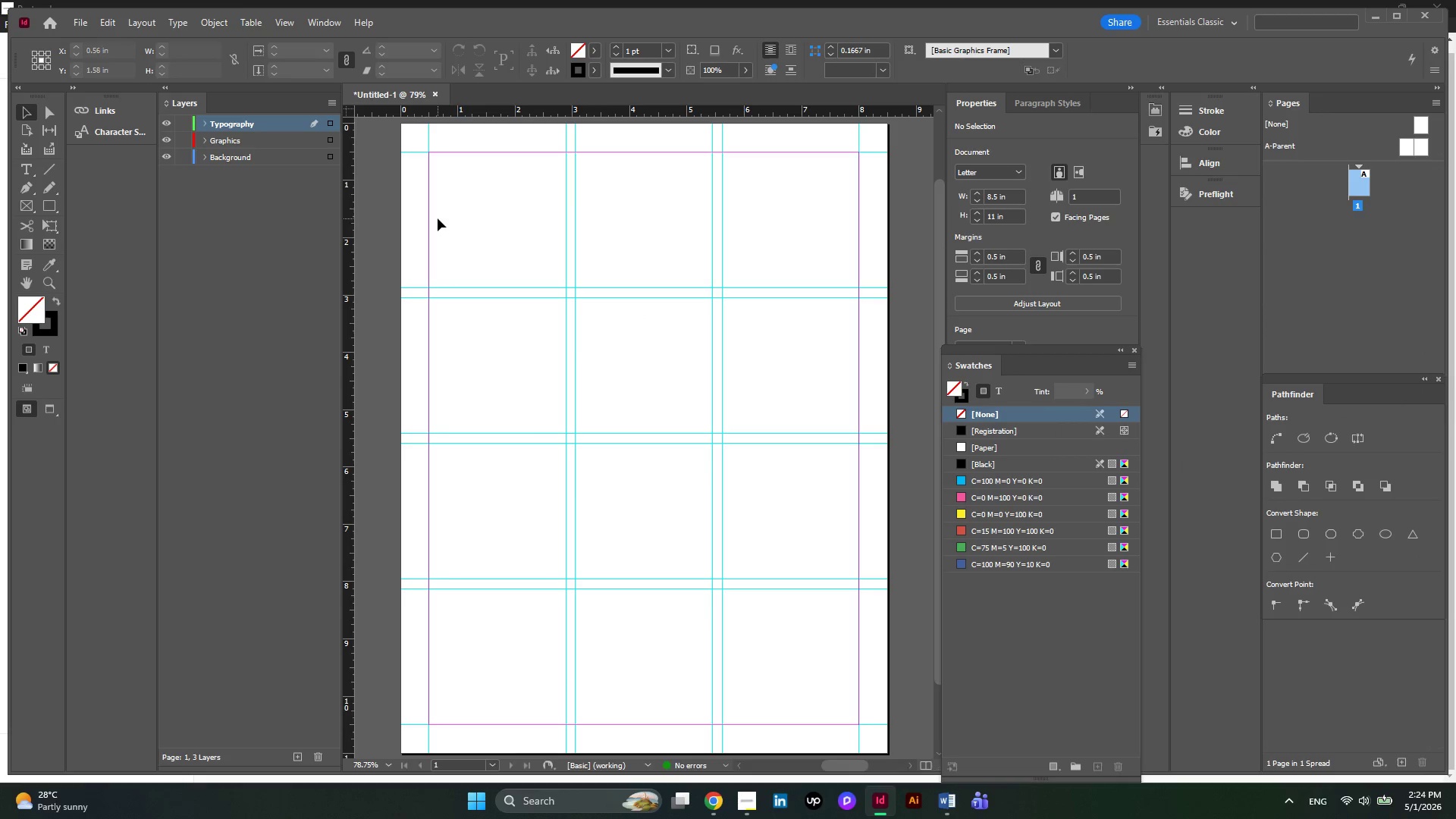 
scroll: coordinate [438, 218], scroll_direction: up, amount: 1.0
 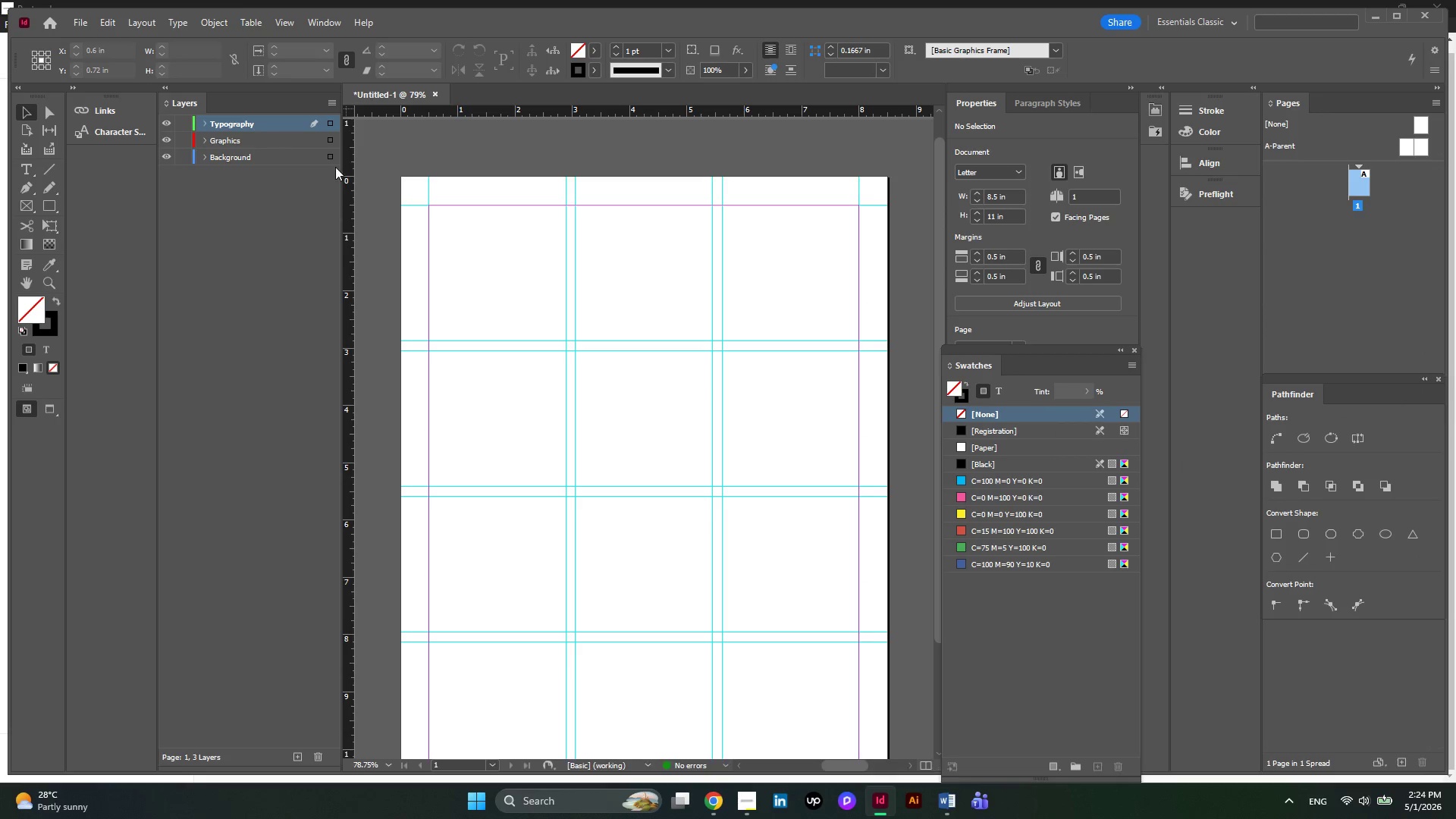 
scroll: coordinate [397, 190], scroll_direction: down, amount: 2.0
 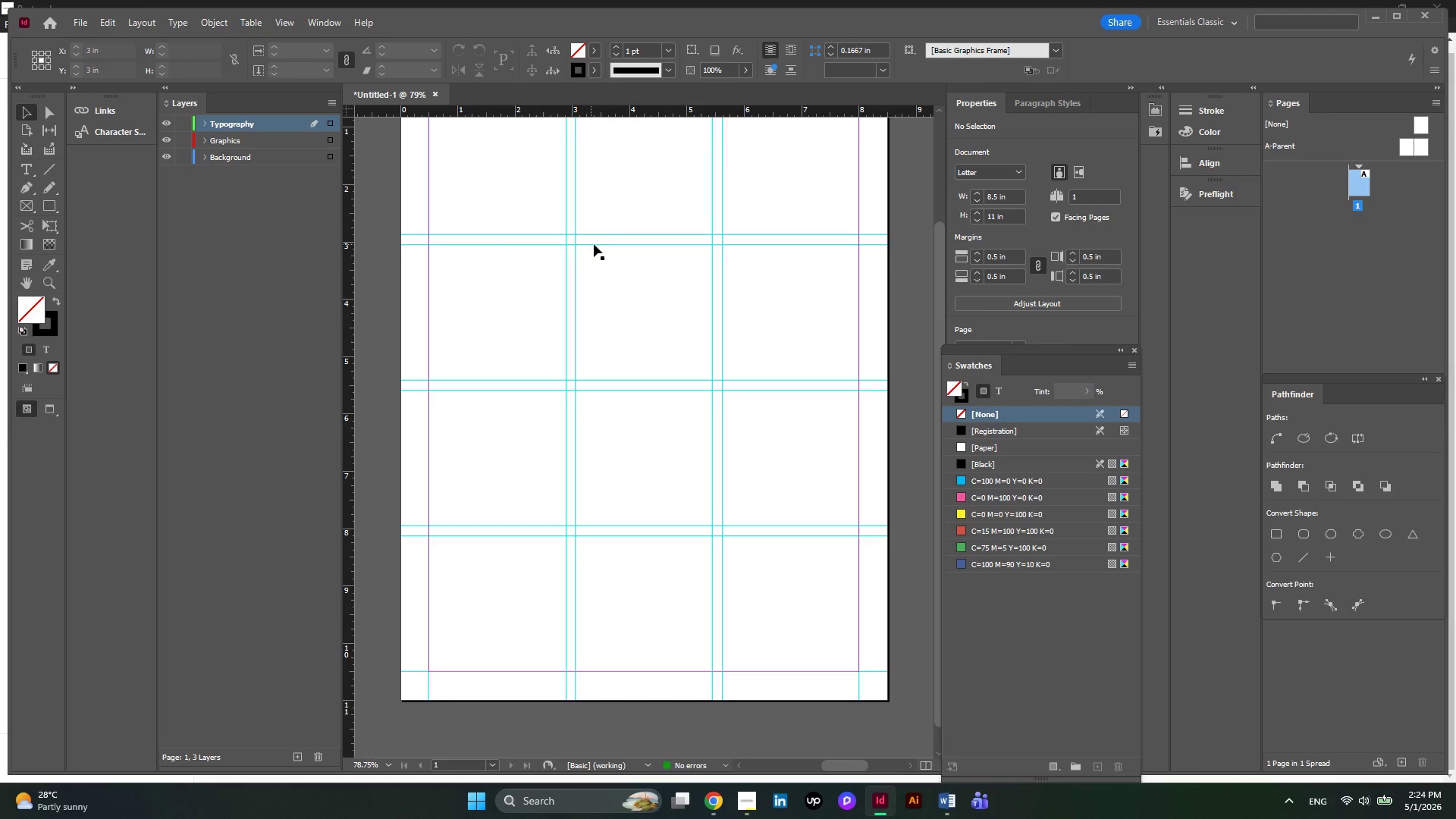 
scroll: coordinate [595, 244], scroll_direction: up, amount: 1.0
 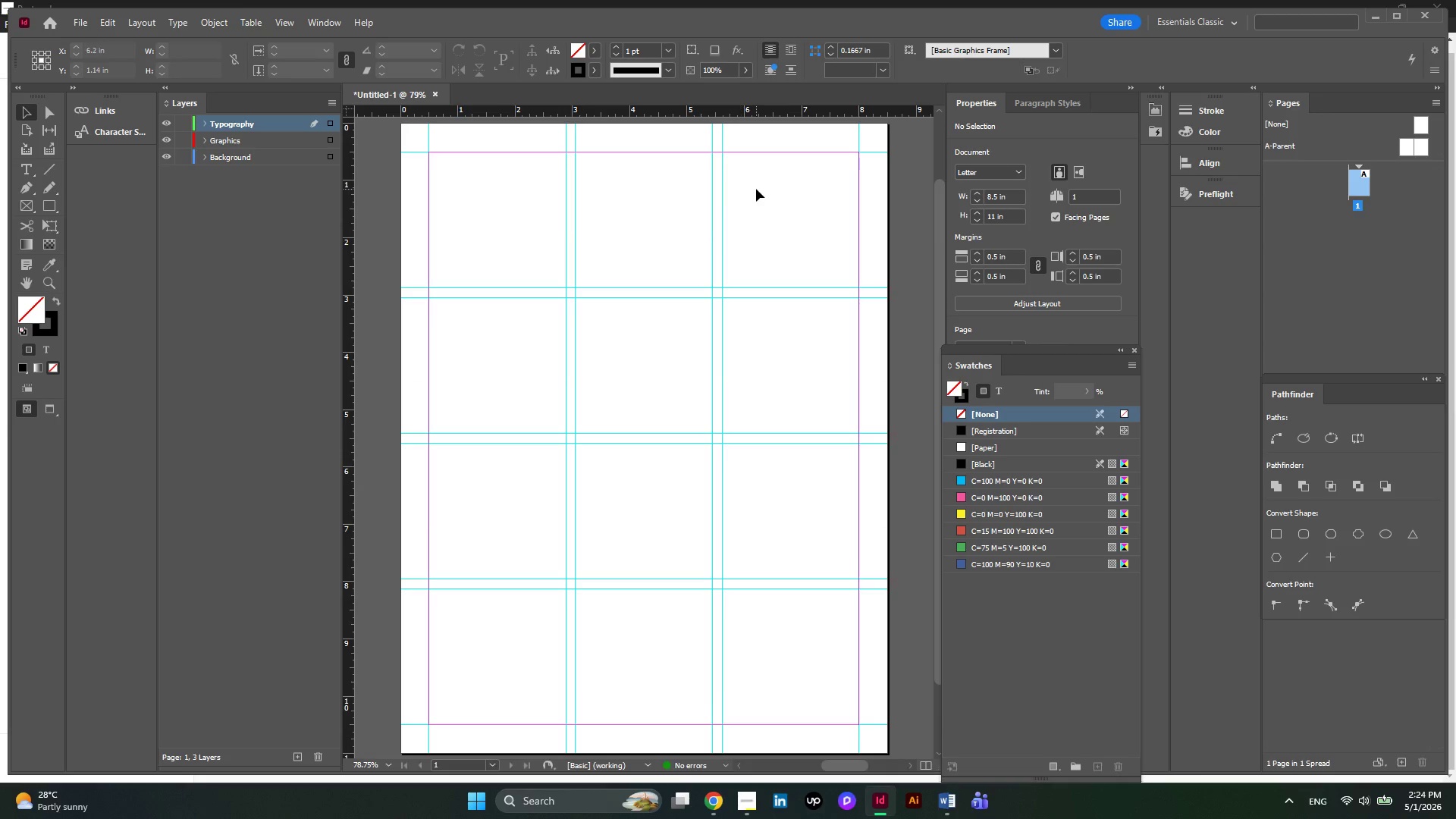 
left_click_drag(start_coordinate=[760, 222], to_coordinate=[461, 211])
 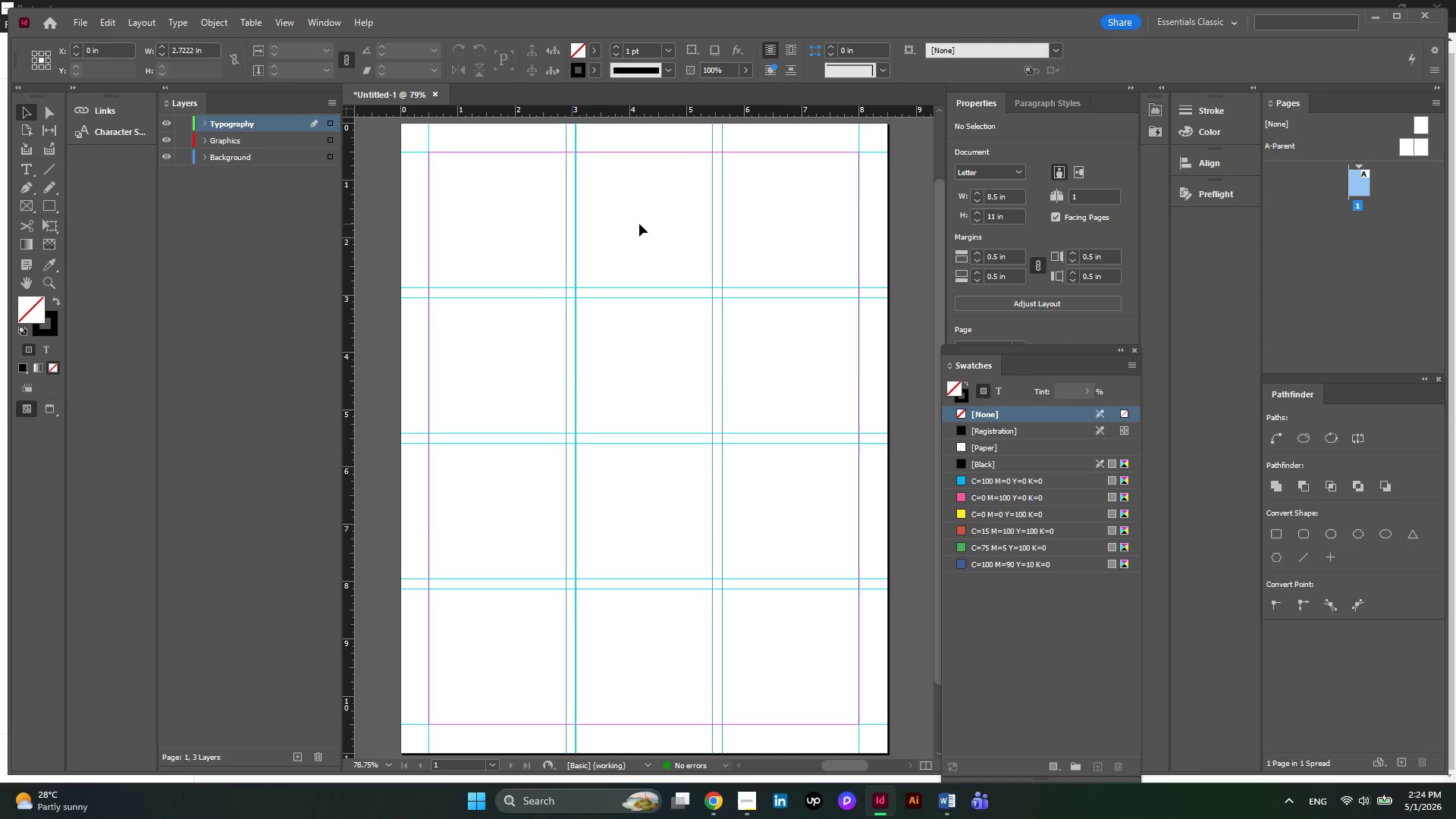 
left_click([640, 224])
 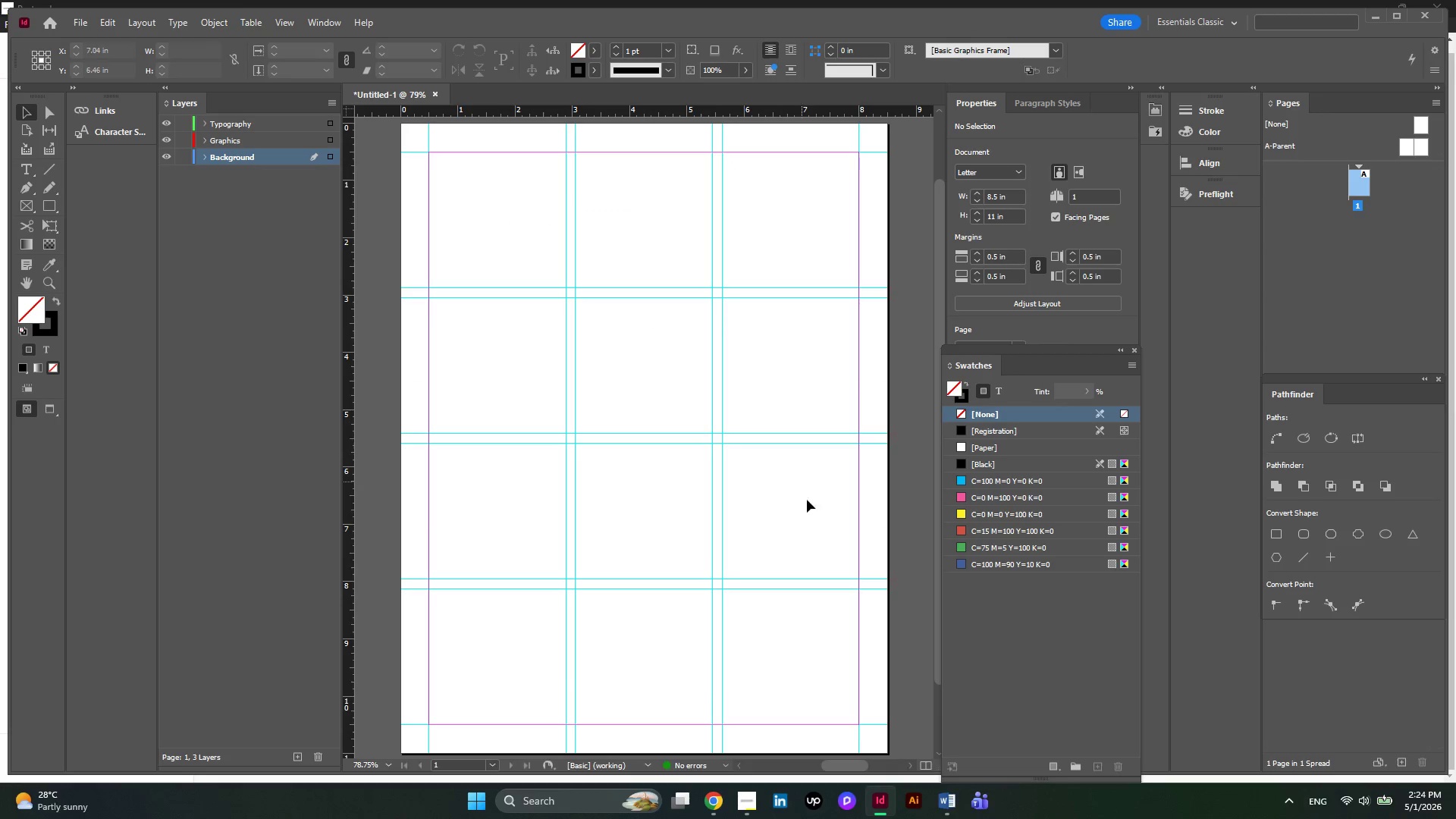 
left_click_drag(start_coordinate=[802, 641], to_coordinate=[507, 268])
 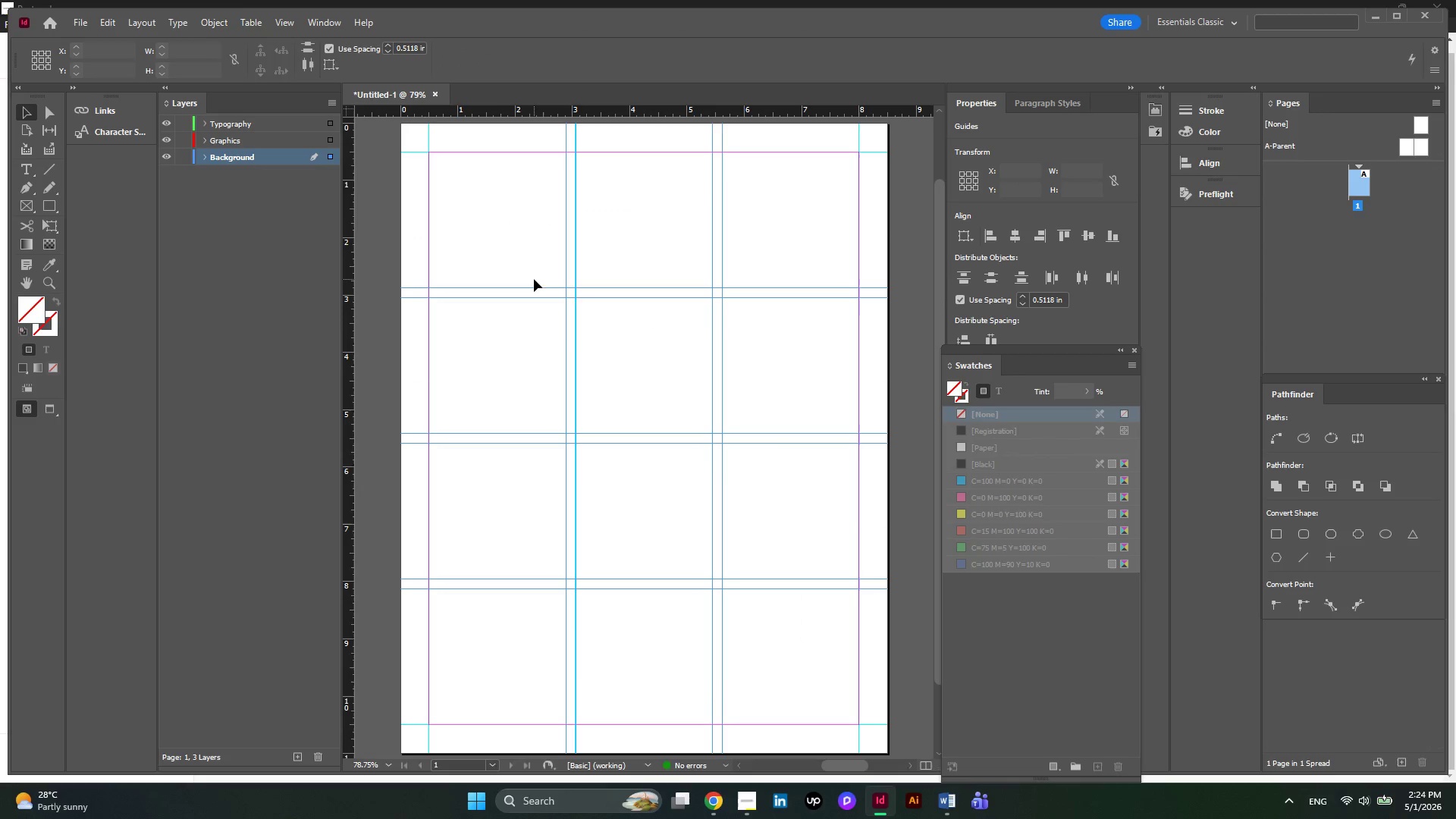 
right_click([565, 253])
 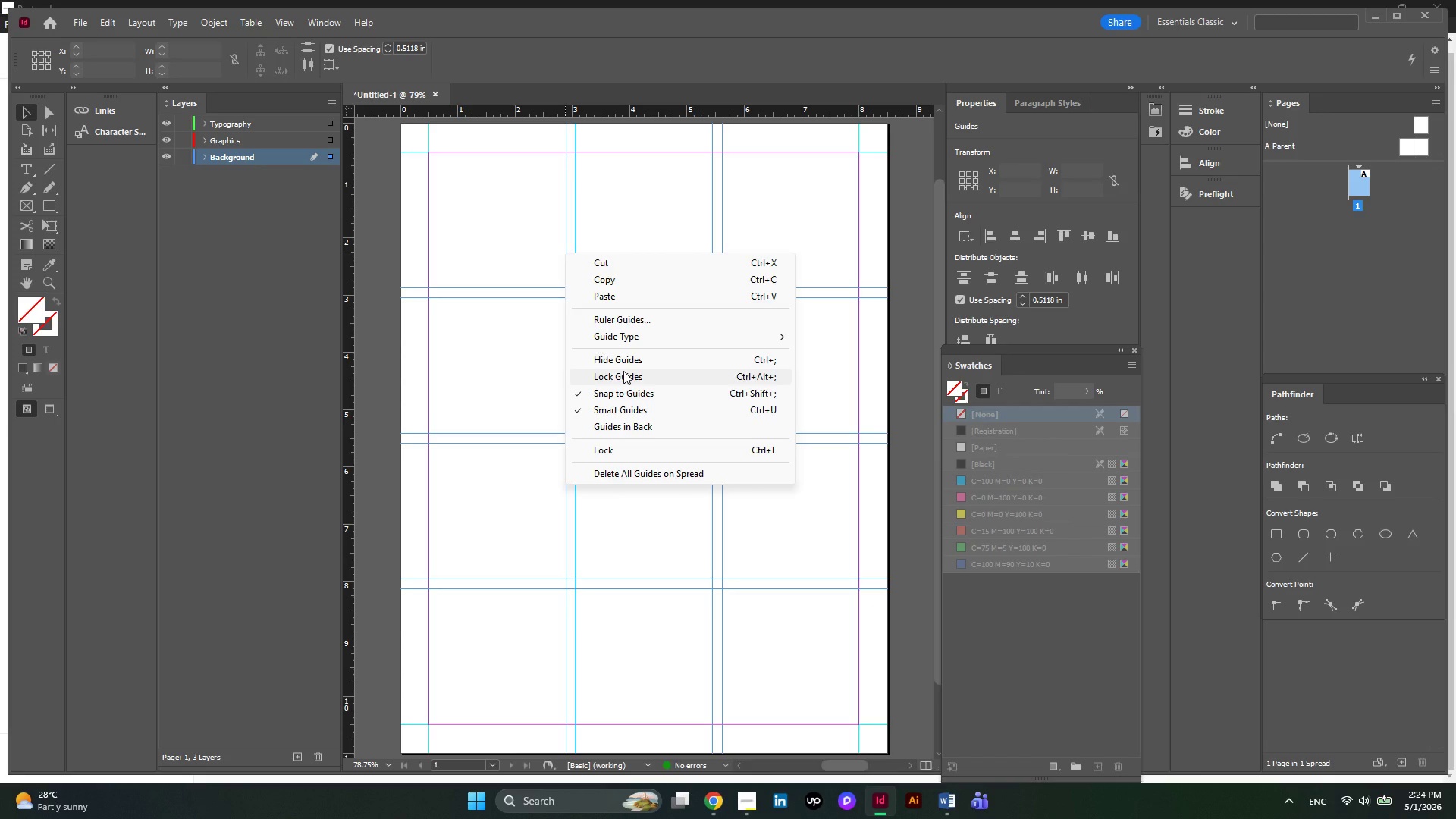 
left_click([603, 162])
 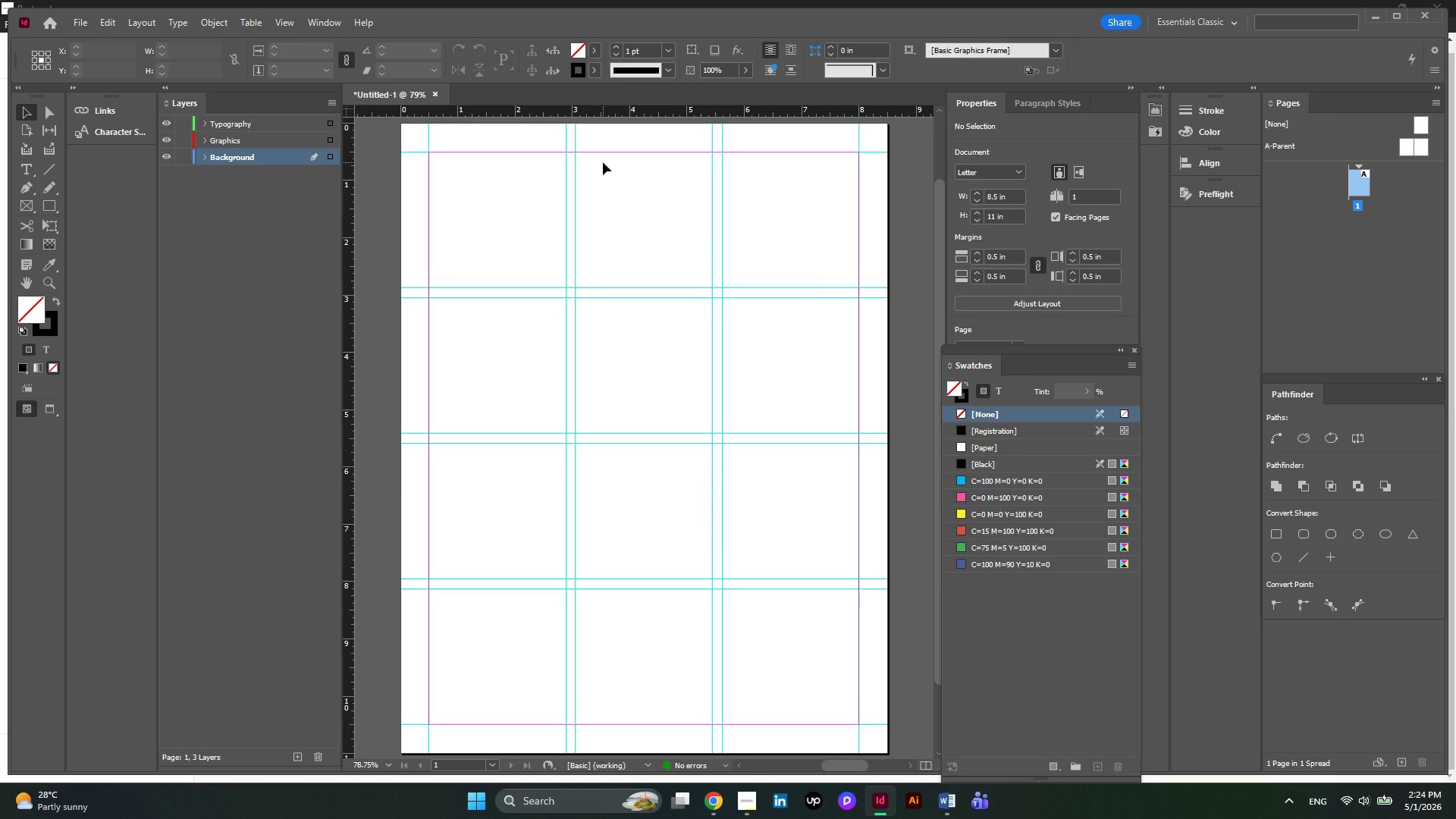 
scroll: coordinate [603, 162], scroll_direction: none, amount: 0.0
 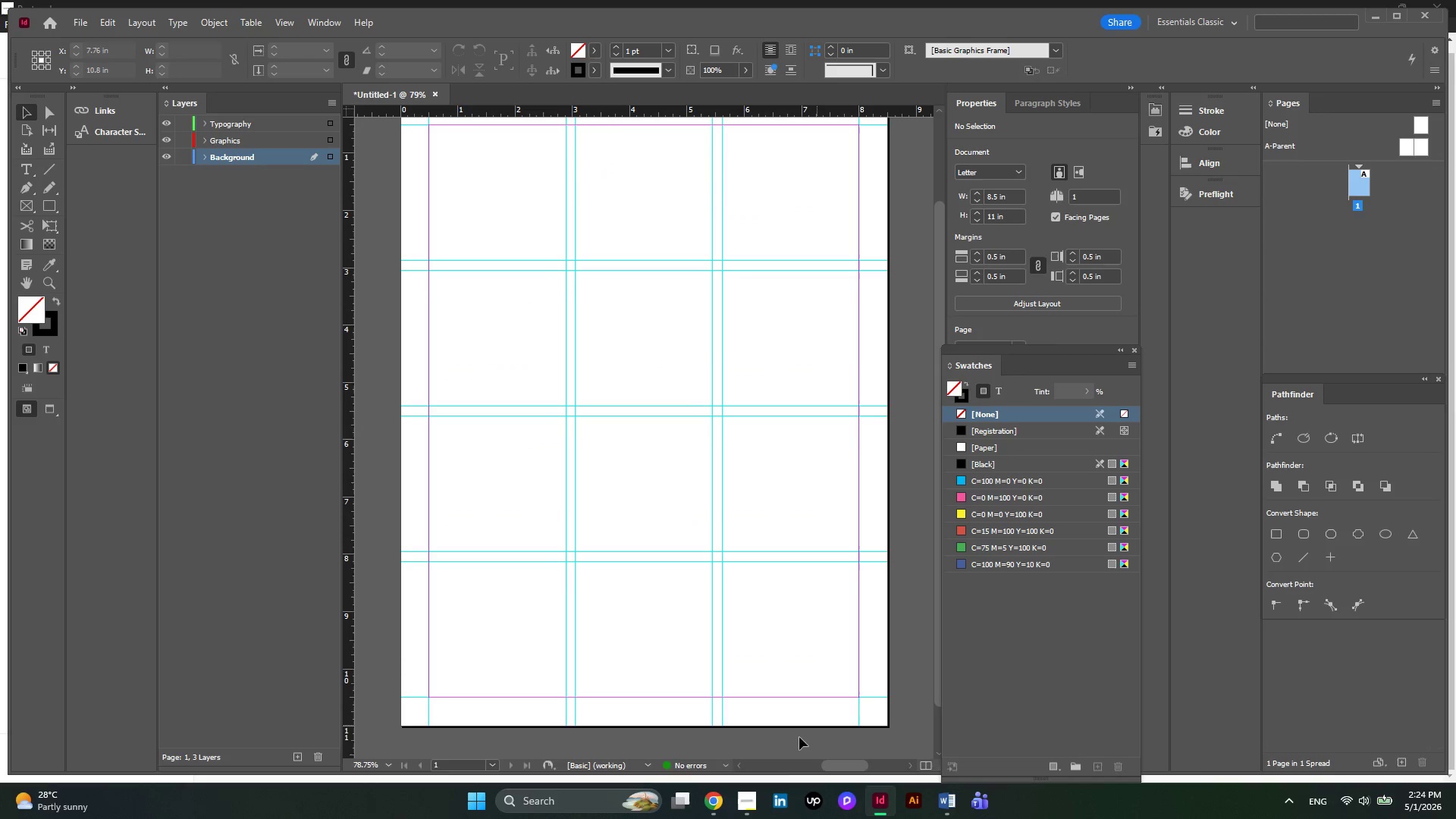 
left_click([753, 813])